 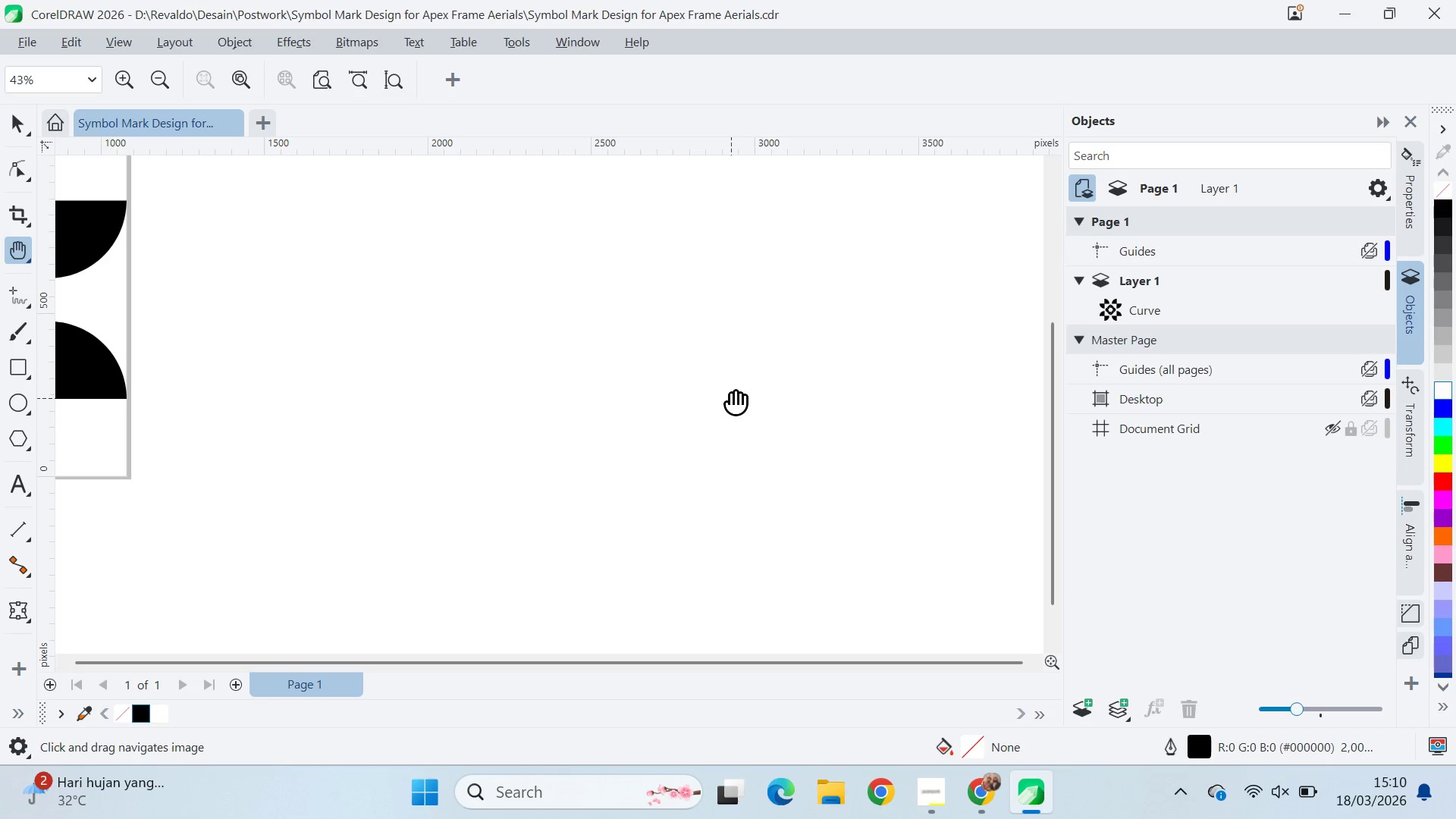 
left_click_drag(start_coordinate=[730, 375], to_coordinate=[663, 444])
 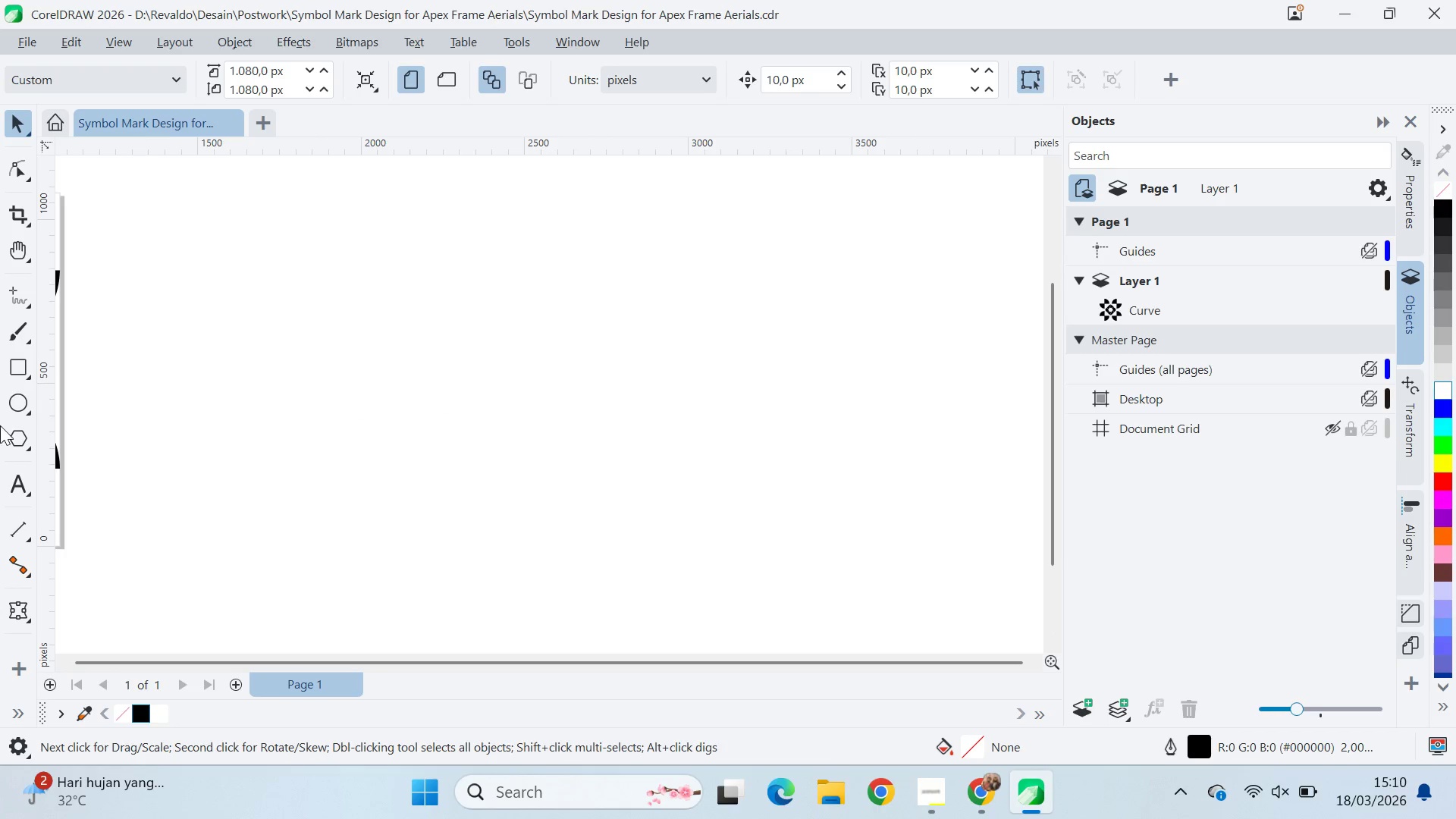 
scroll: coordinate [748, 373], scroll_direction: up, amount: 6.0
 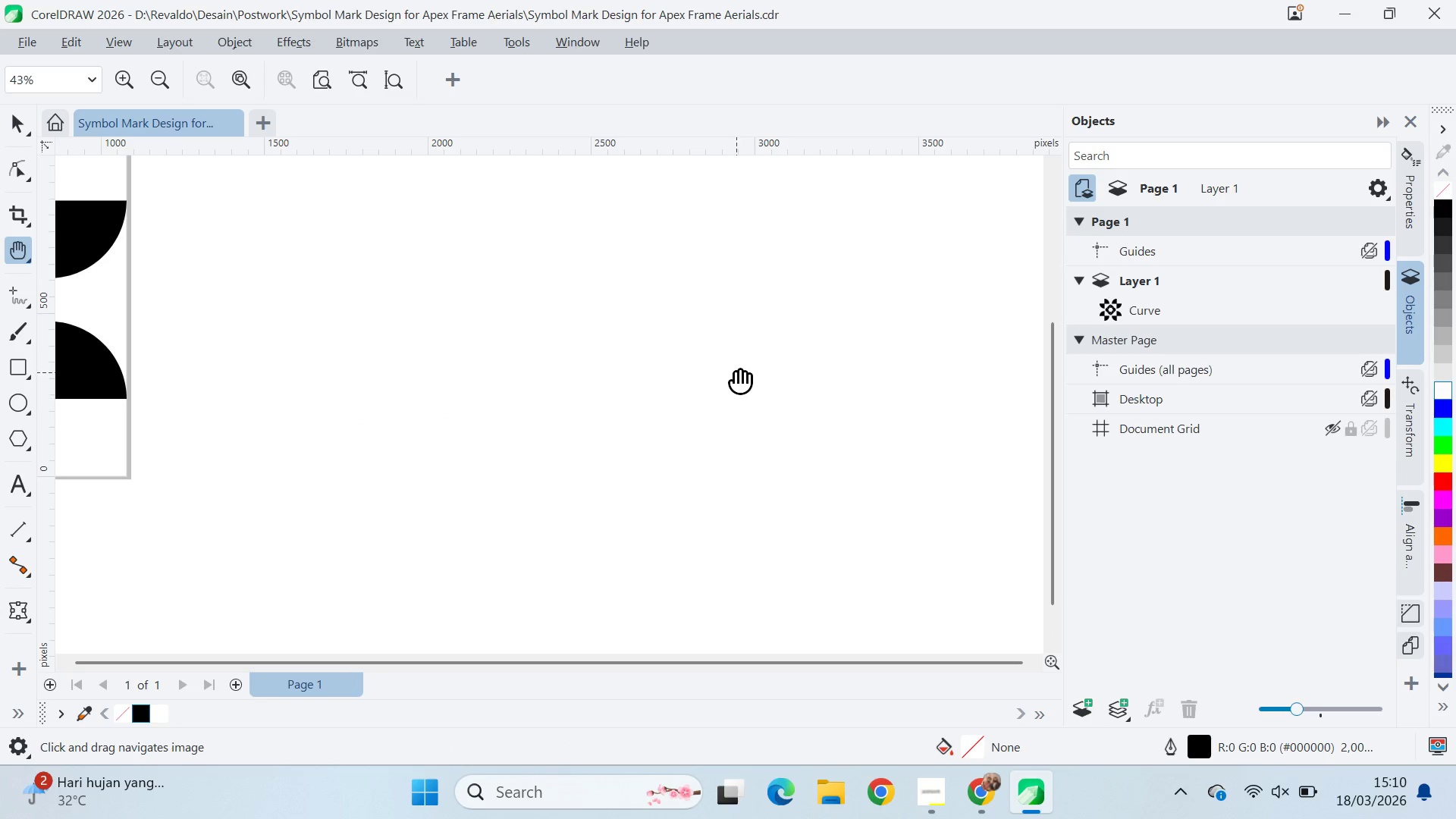 
key(V)
 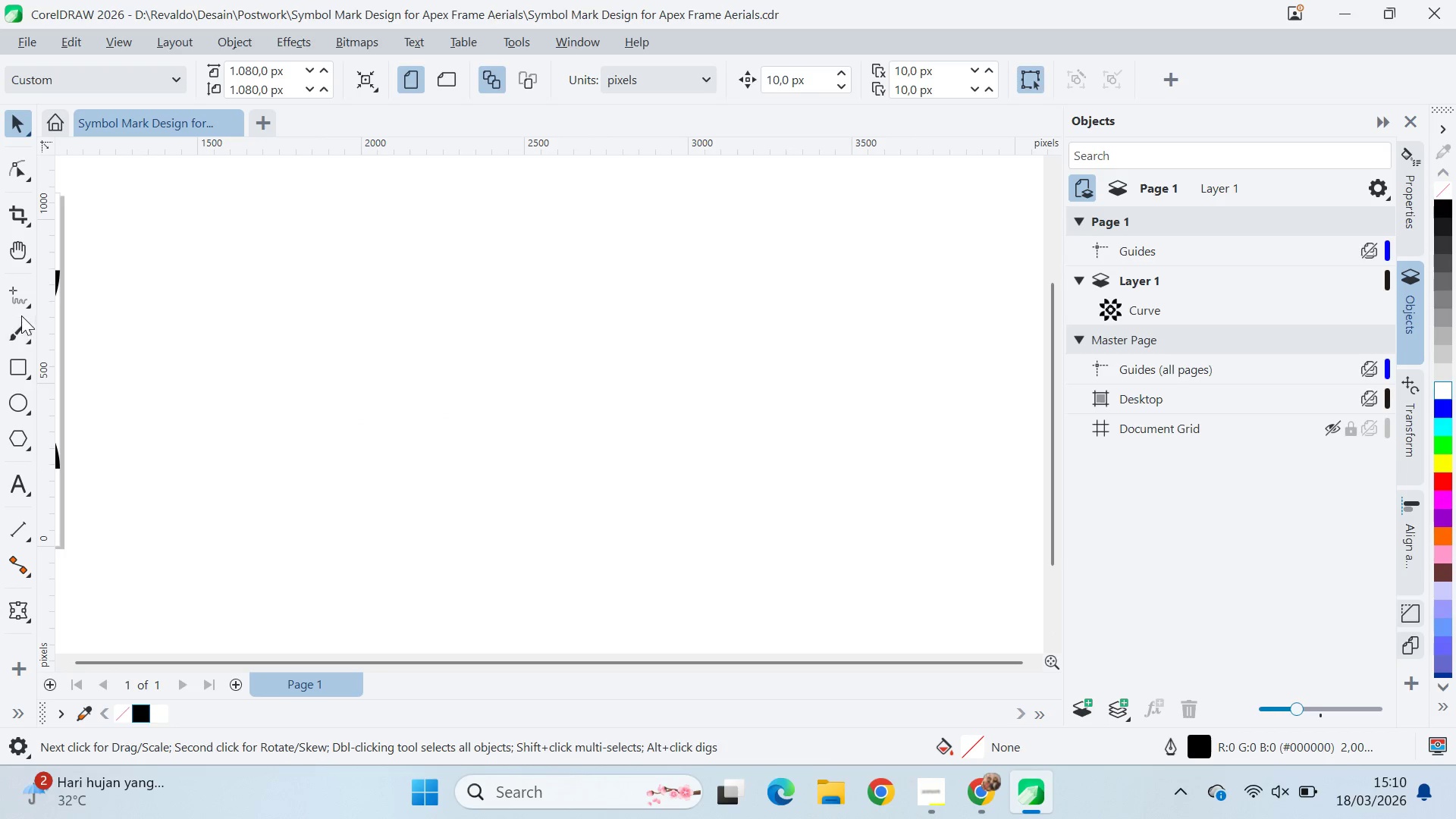 
left_click([20, 299])
 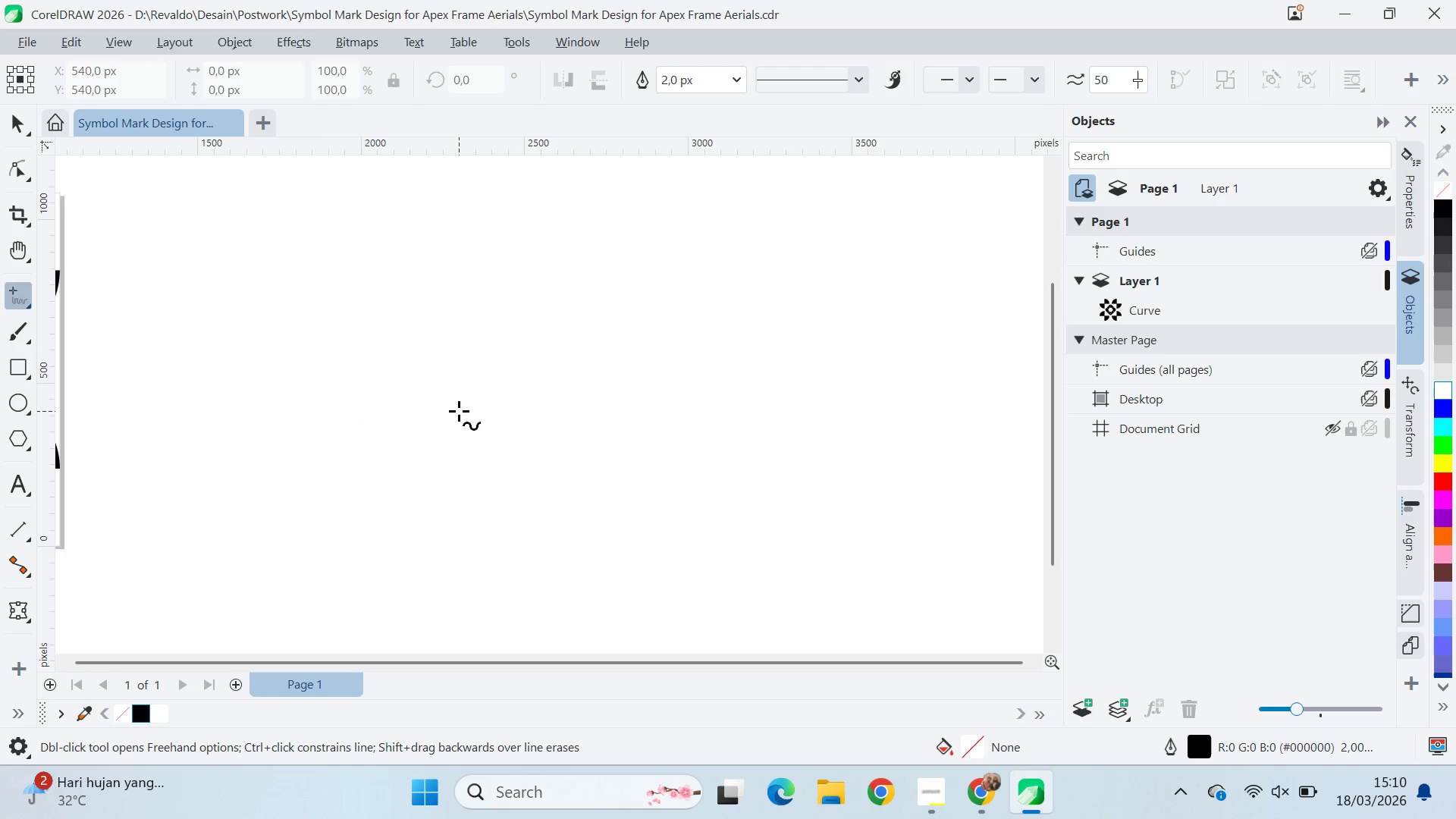 
left_click([458, 406])
 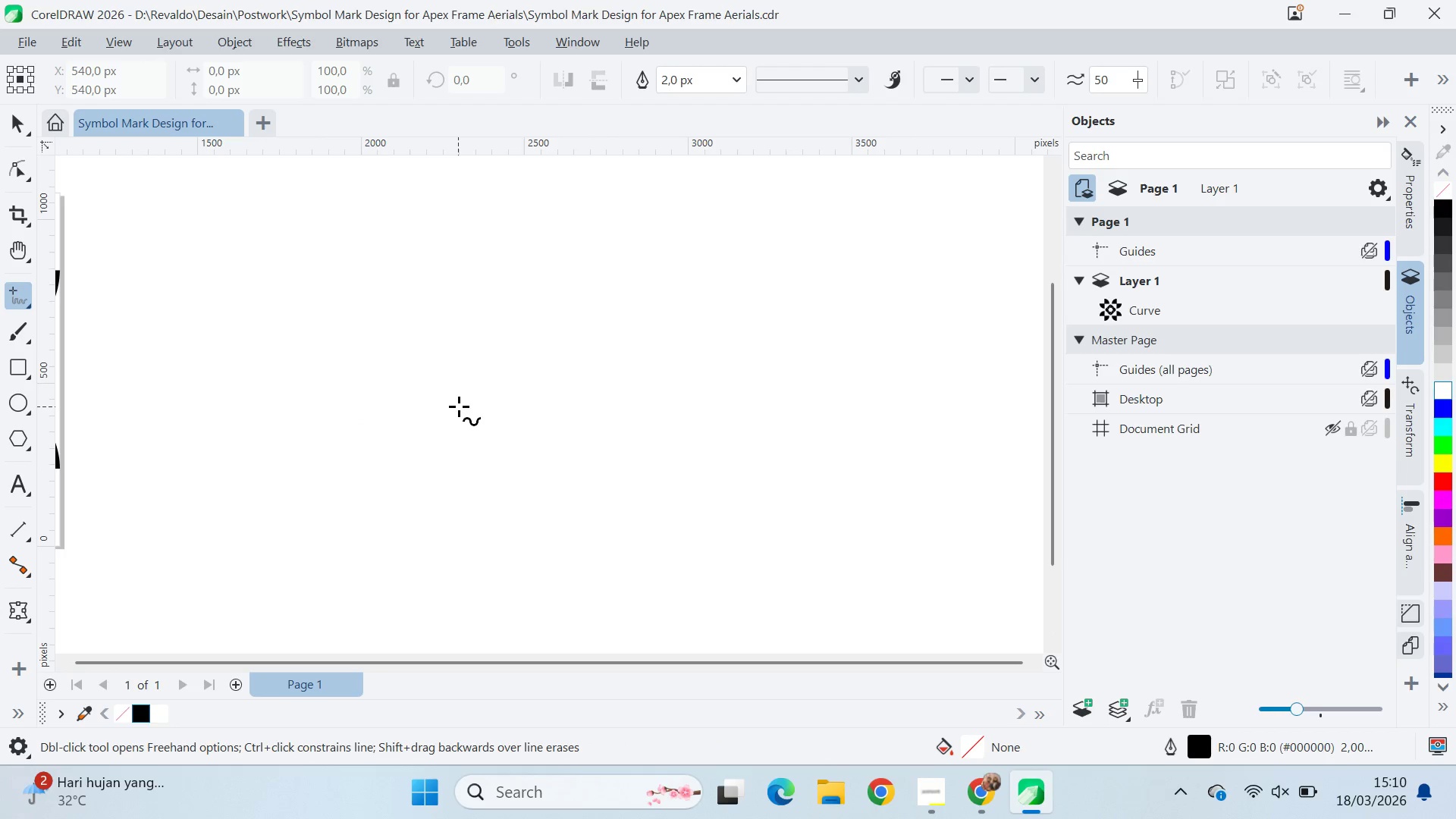 
hold_key(key=ShiftLeft, duration=1.5)
 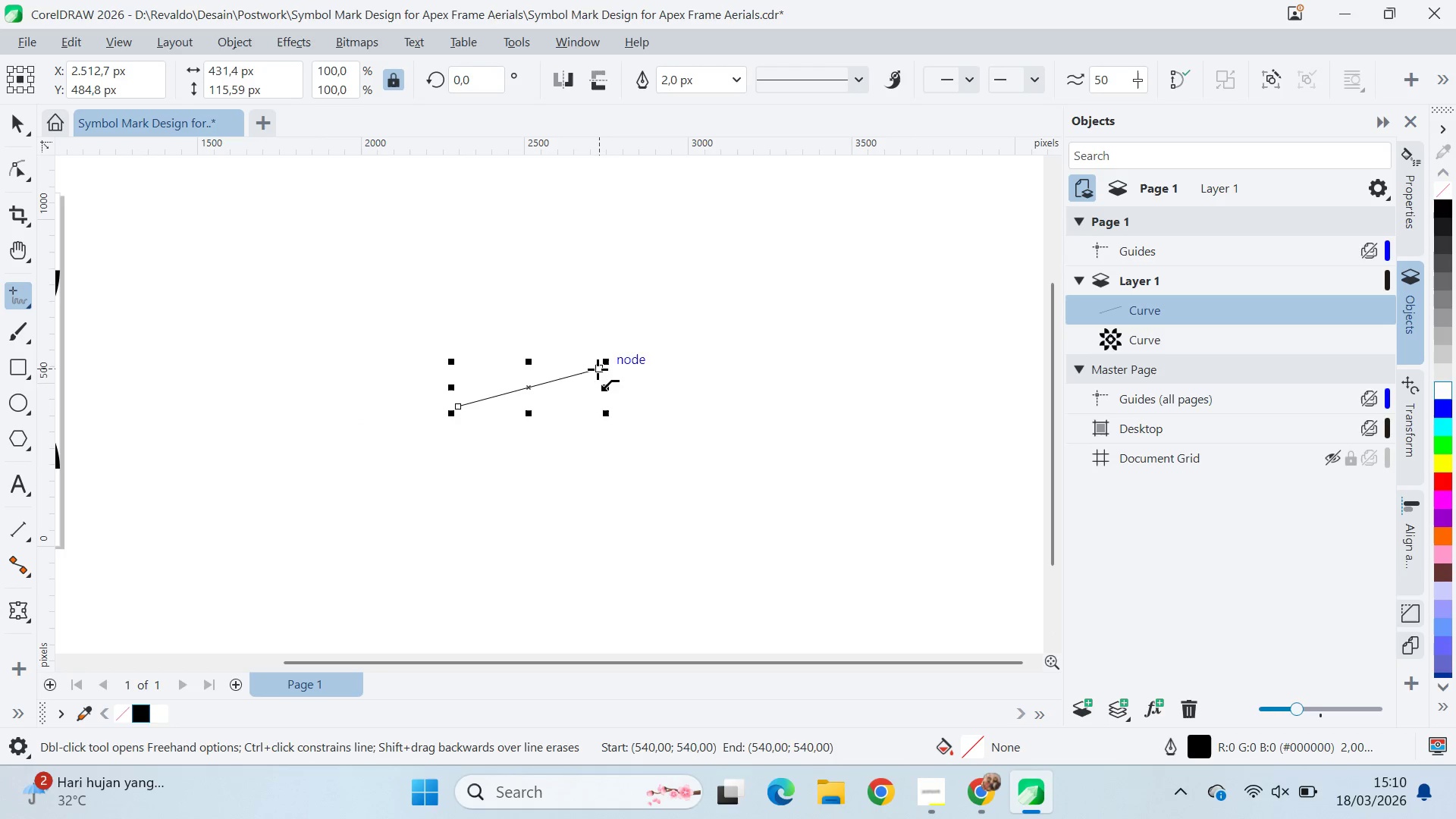 
hold_key(key=ShiftLeft, duration=1.52)
 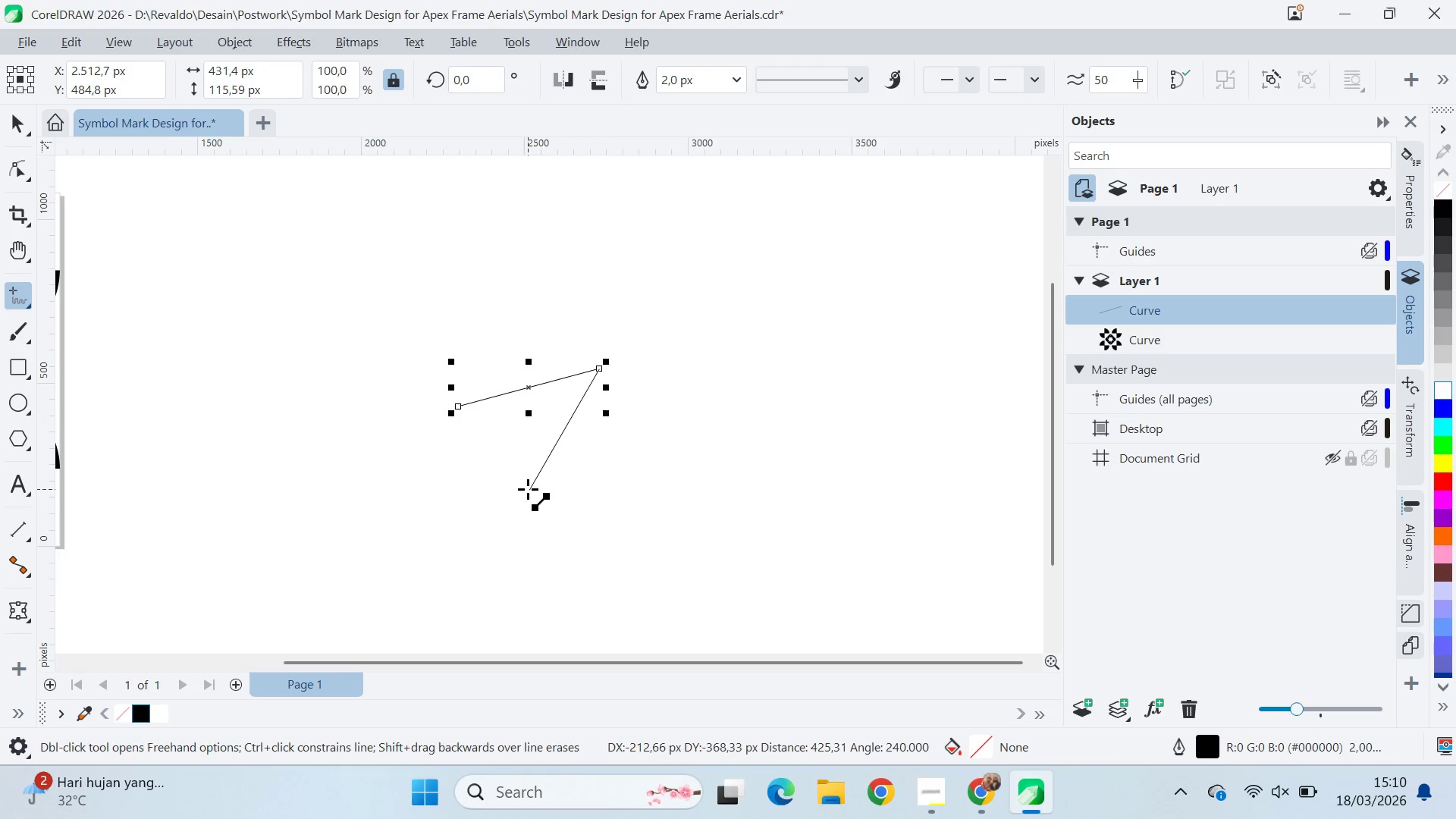 
hold_key(key=ShiftLeft, duration=1.5)
 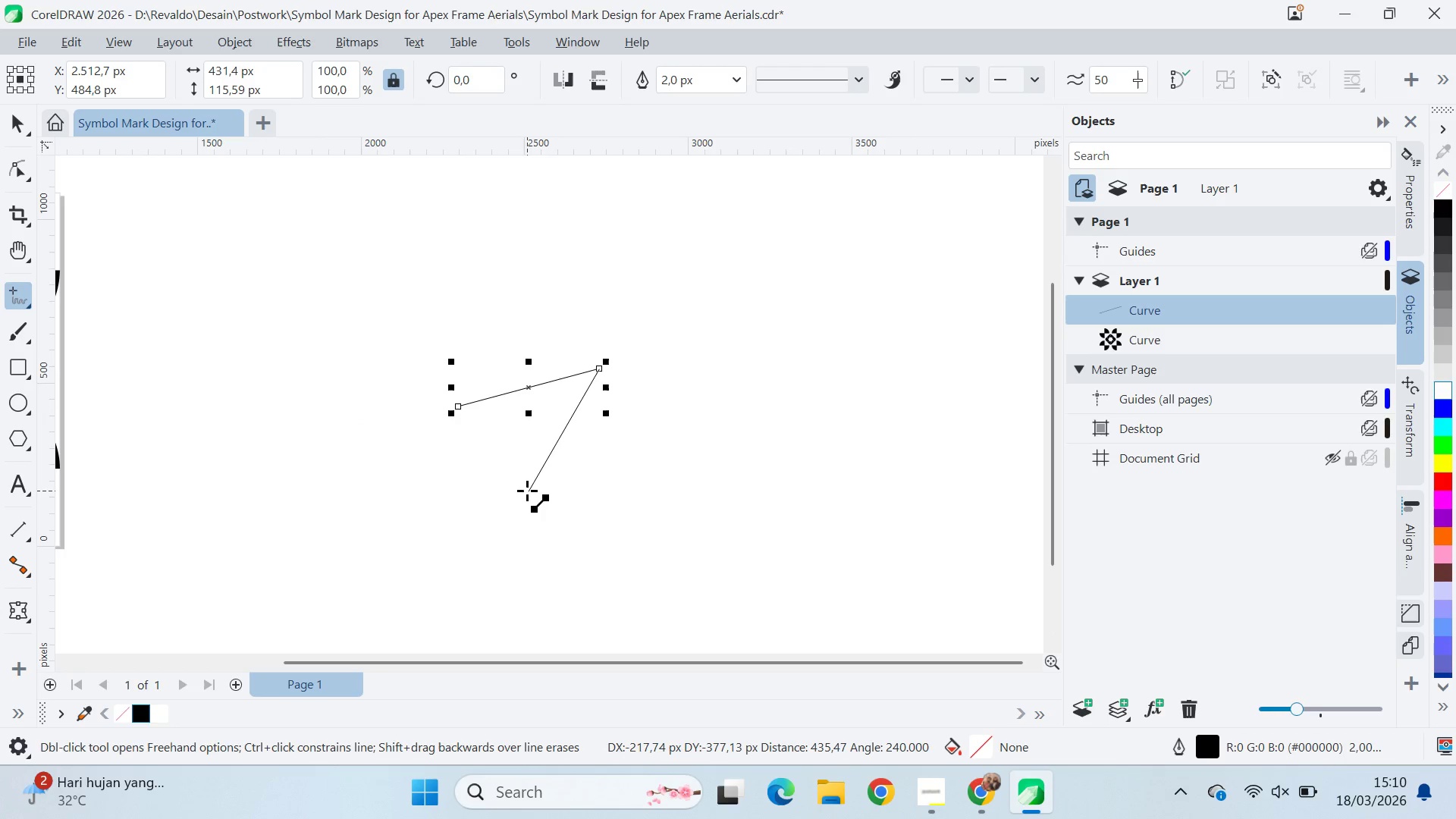 
hold_key(key=ShiftLeft, duration=1.52)
 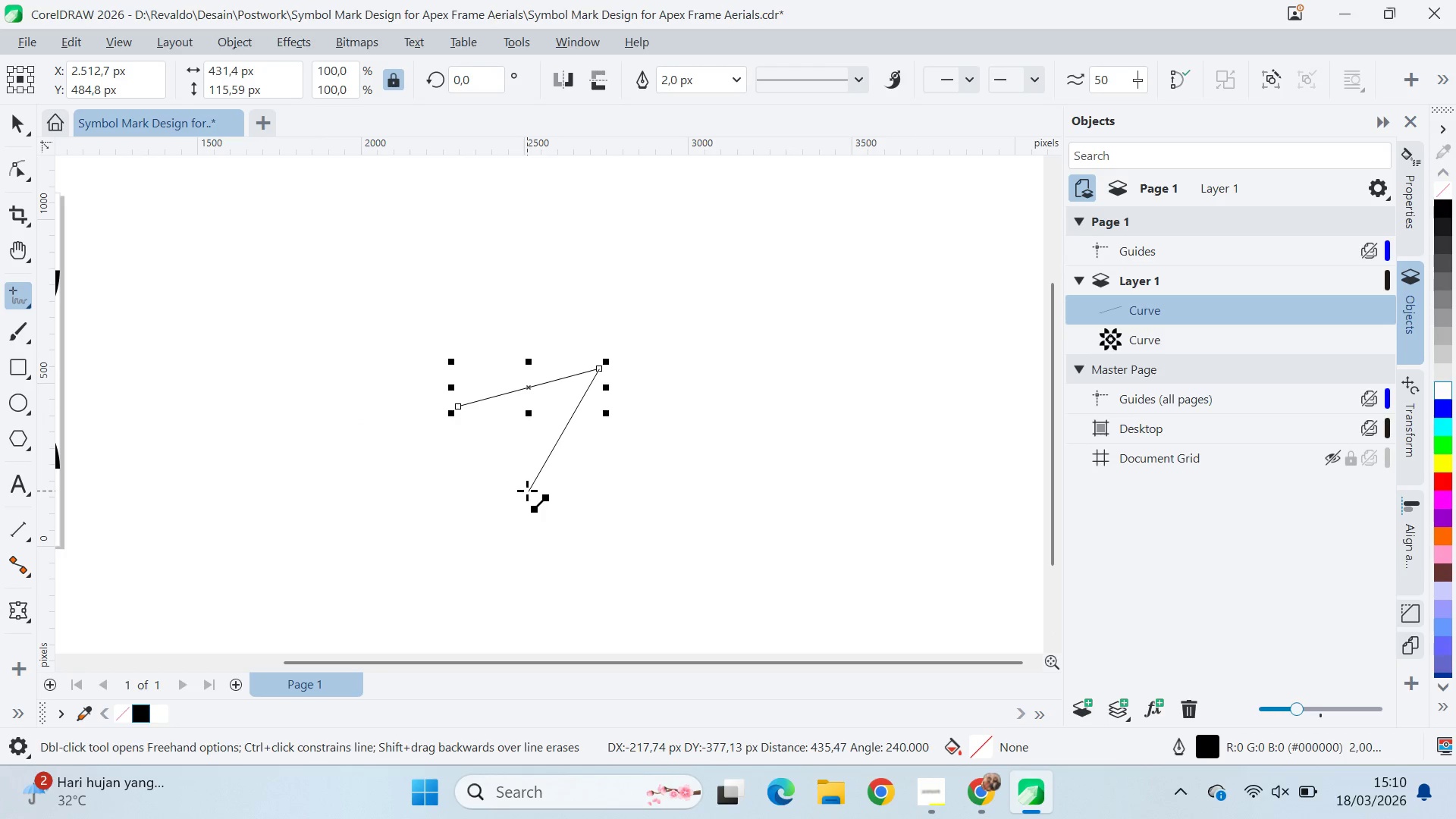 
hold_key(key=ShiftLeft, duration=0.83)
left_click([527, 491])
 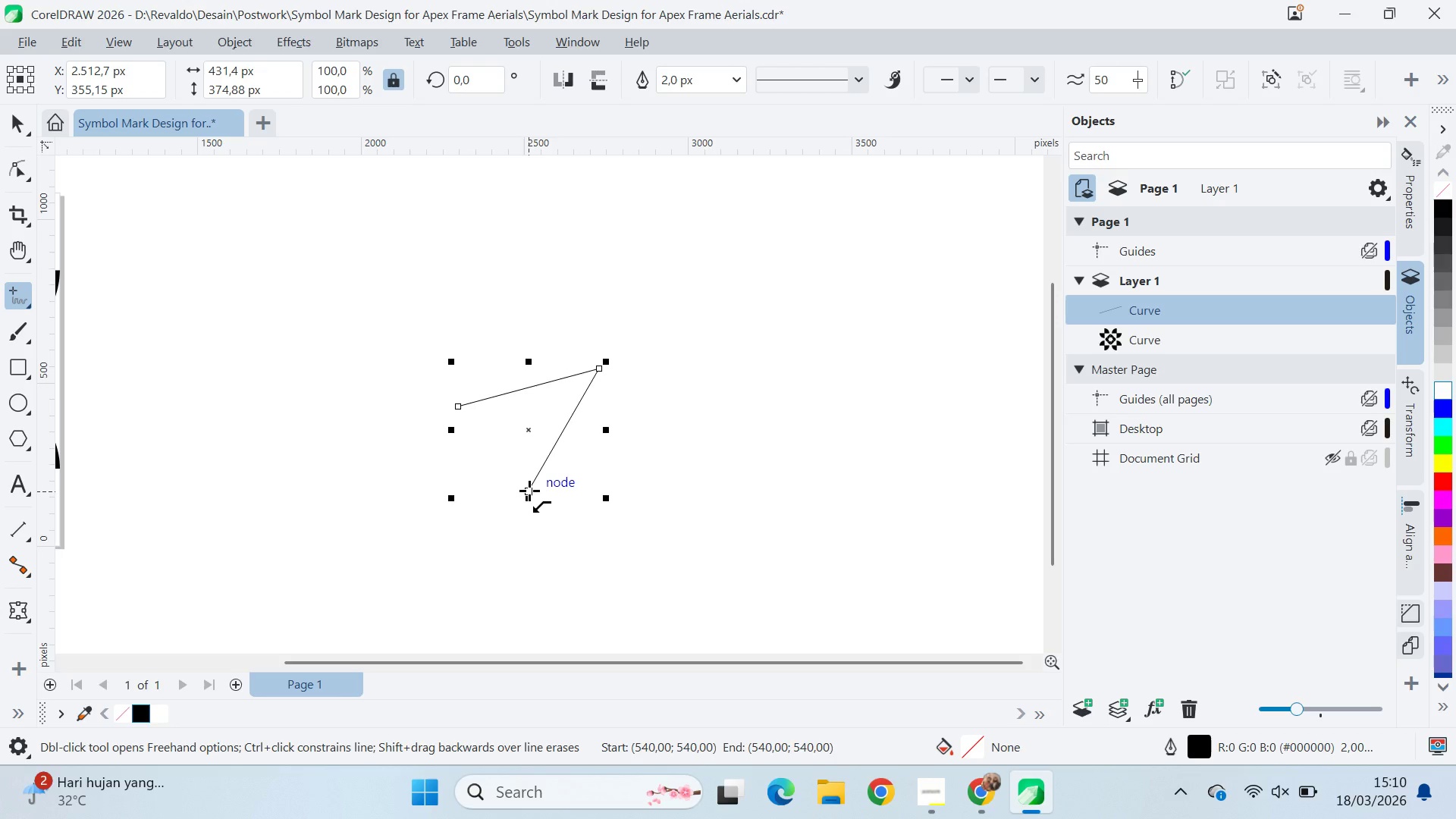 
key(Control+Z)
 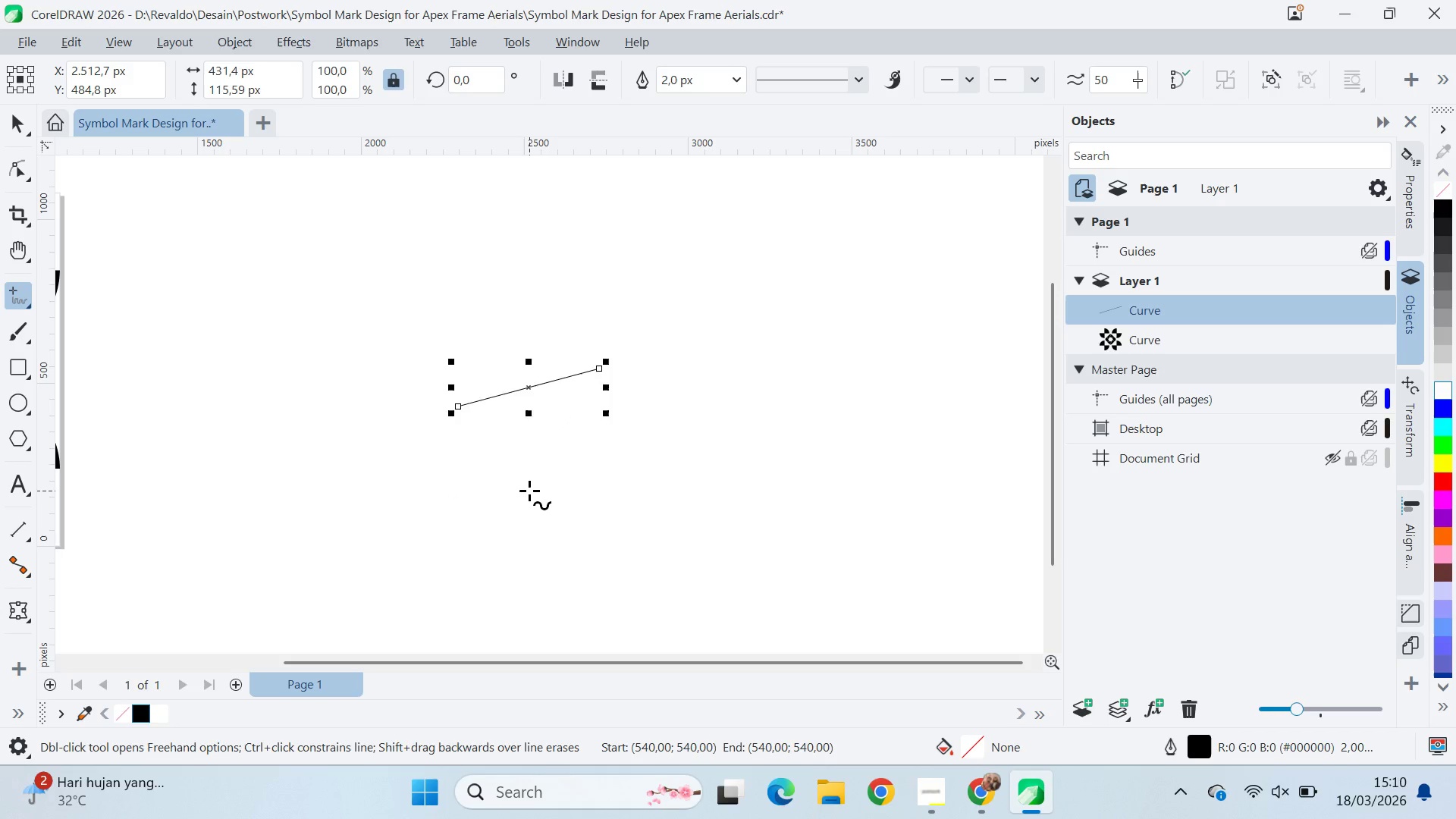 
key(Control+Z)
 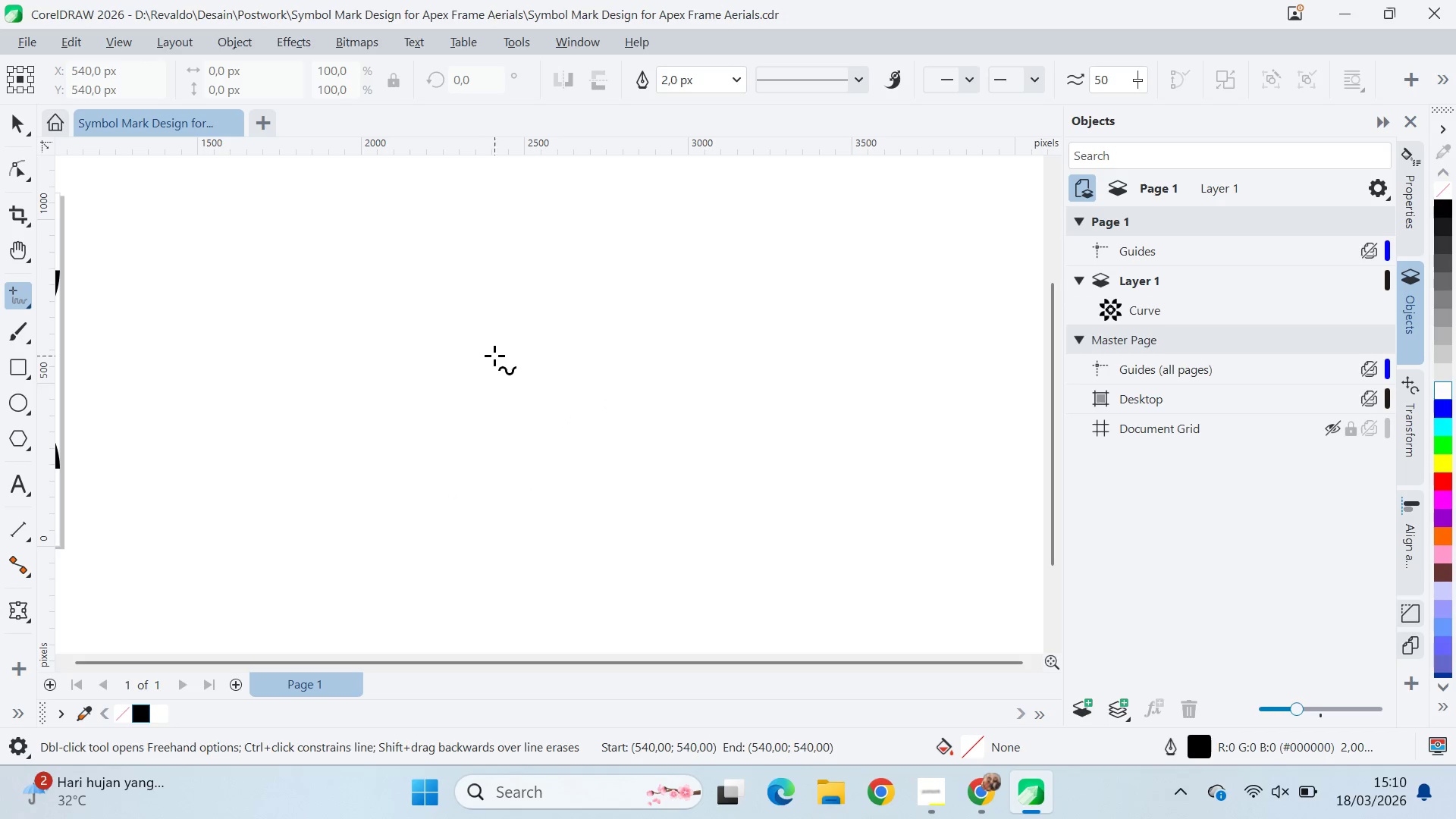 
hold_key(key=ShiftLeft, duration=1.53)
double_click([607, 356])
 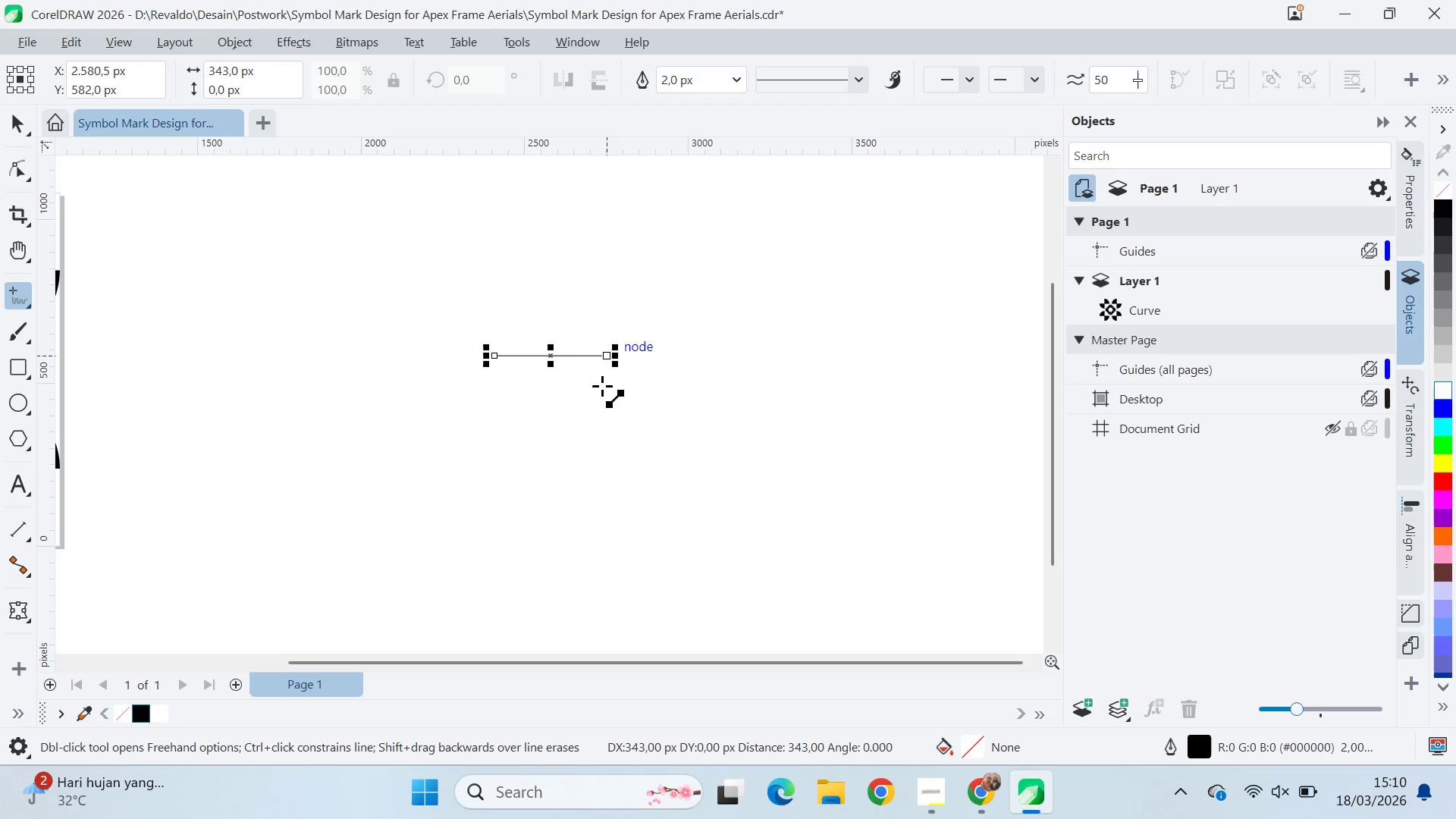 
hold_key(key=ShiftLeft, duration=1.51)
 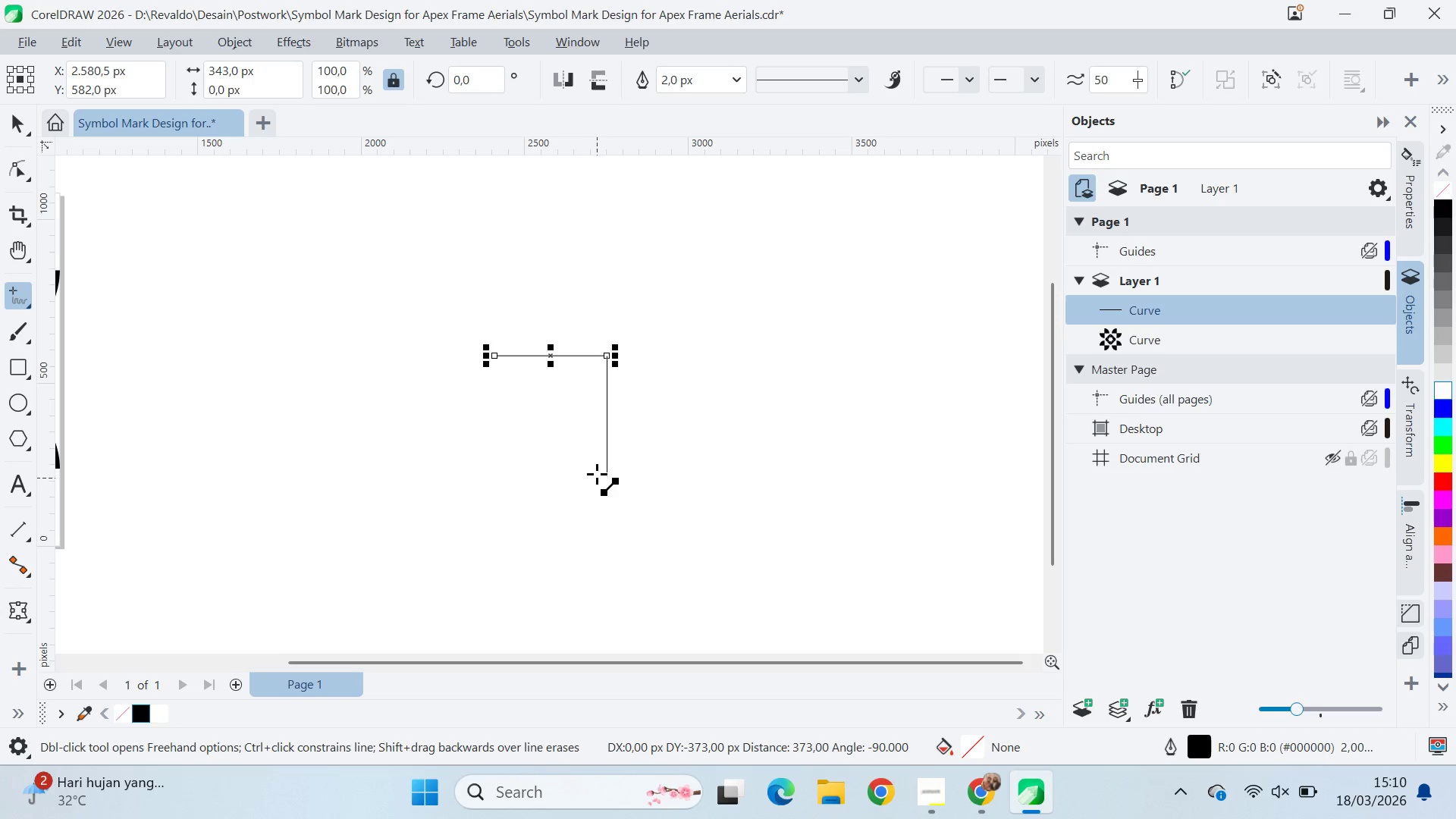 
hold_key(key=ShiftLeft, duration=1.5)
left_click([598, 482])
 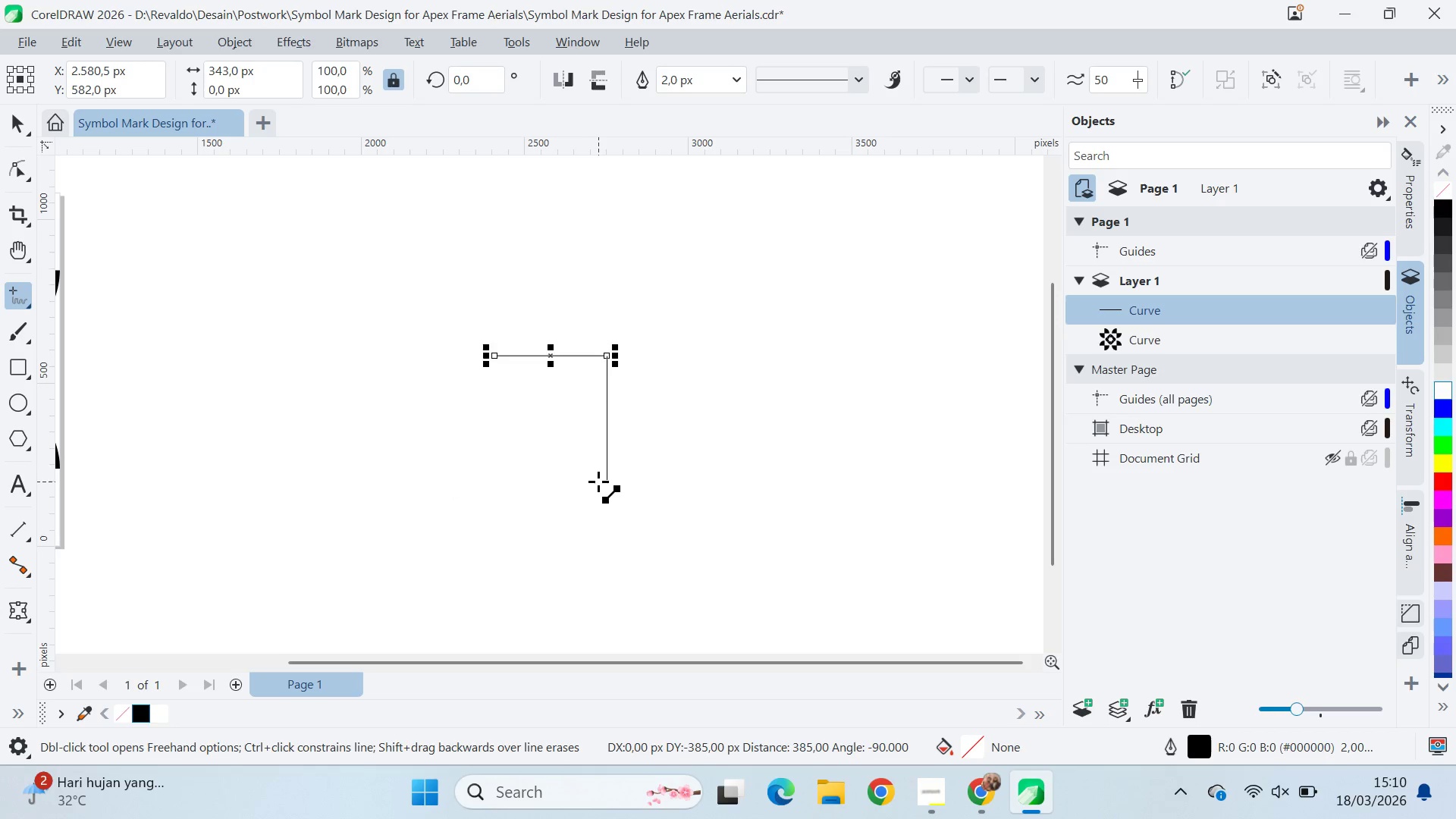 
hold_key(key=ShiftLeft, duration=0.91)
 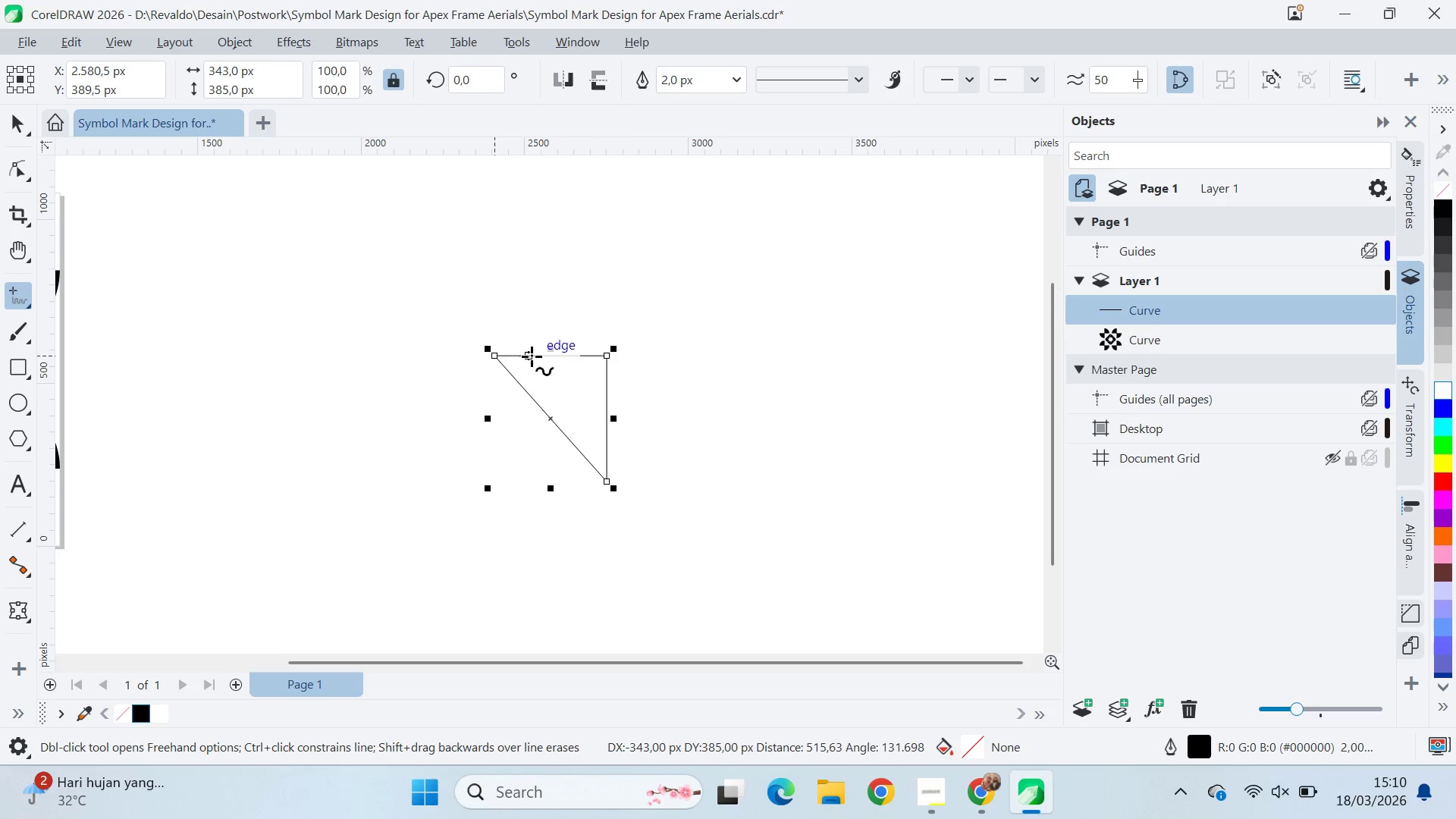 
key(A)
 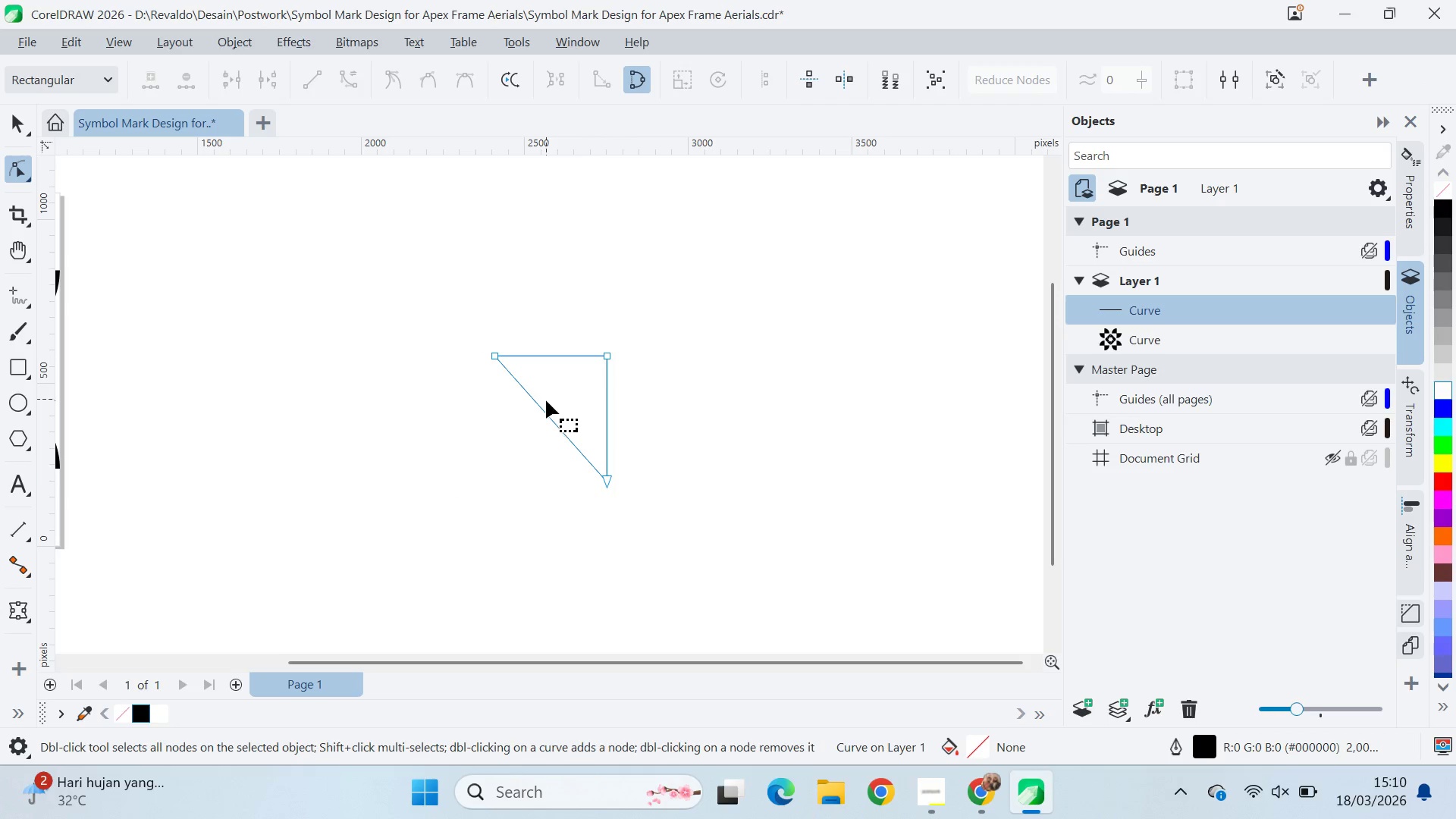 
key(Control+A)
 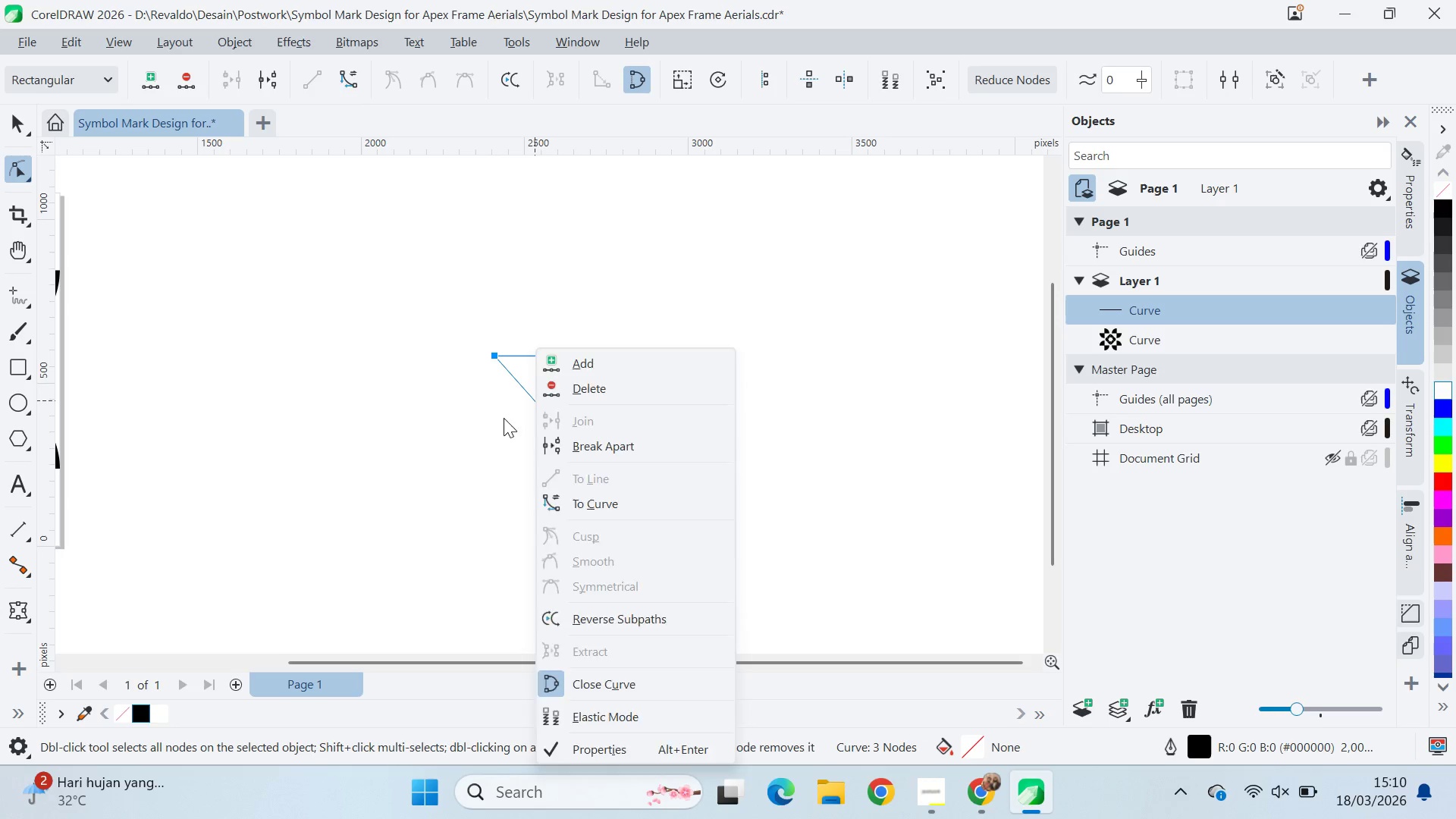 
mouse_move([548, 412])
 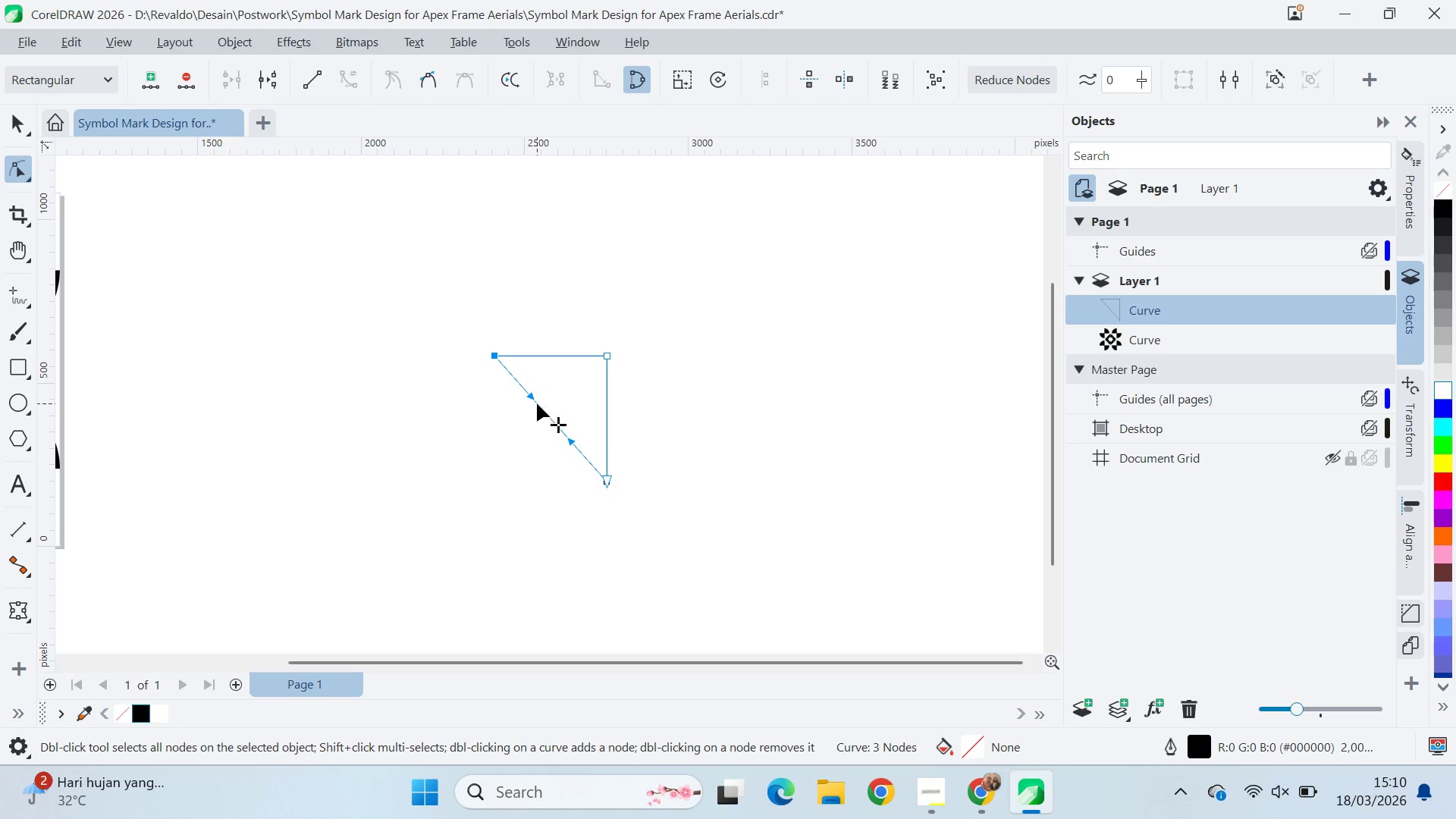 
left_click_drag(start_coordinate=[564, 377], to_coordinate=[559, 378])
 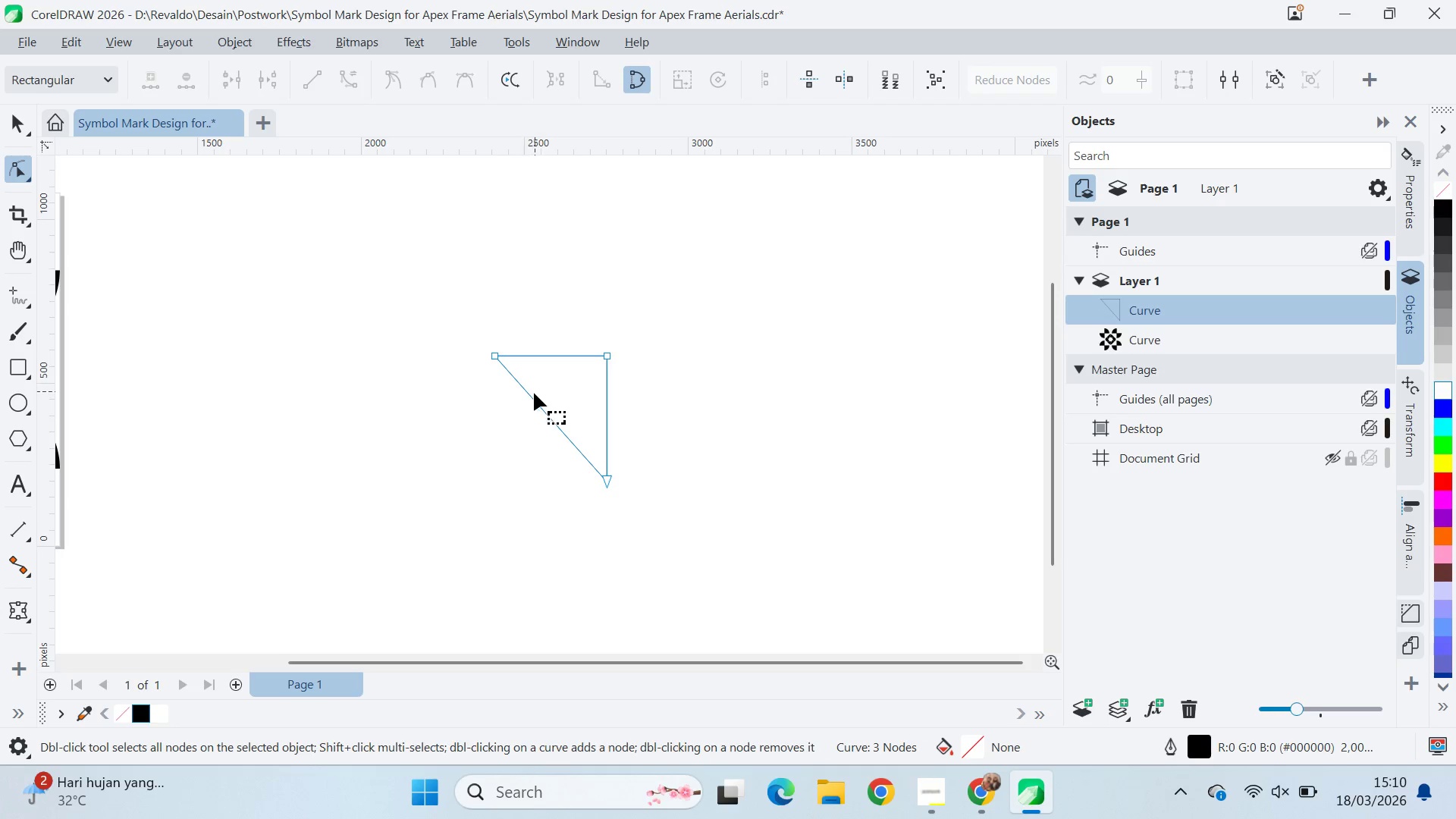 
triple_click([533, 393])
 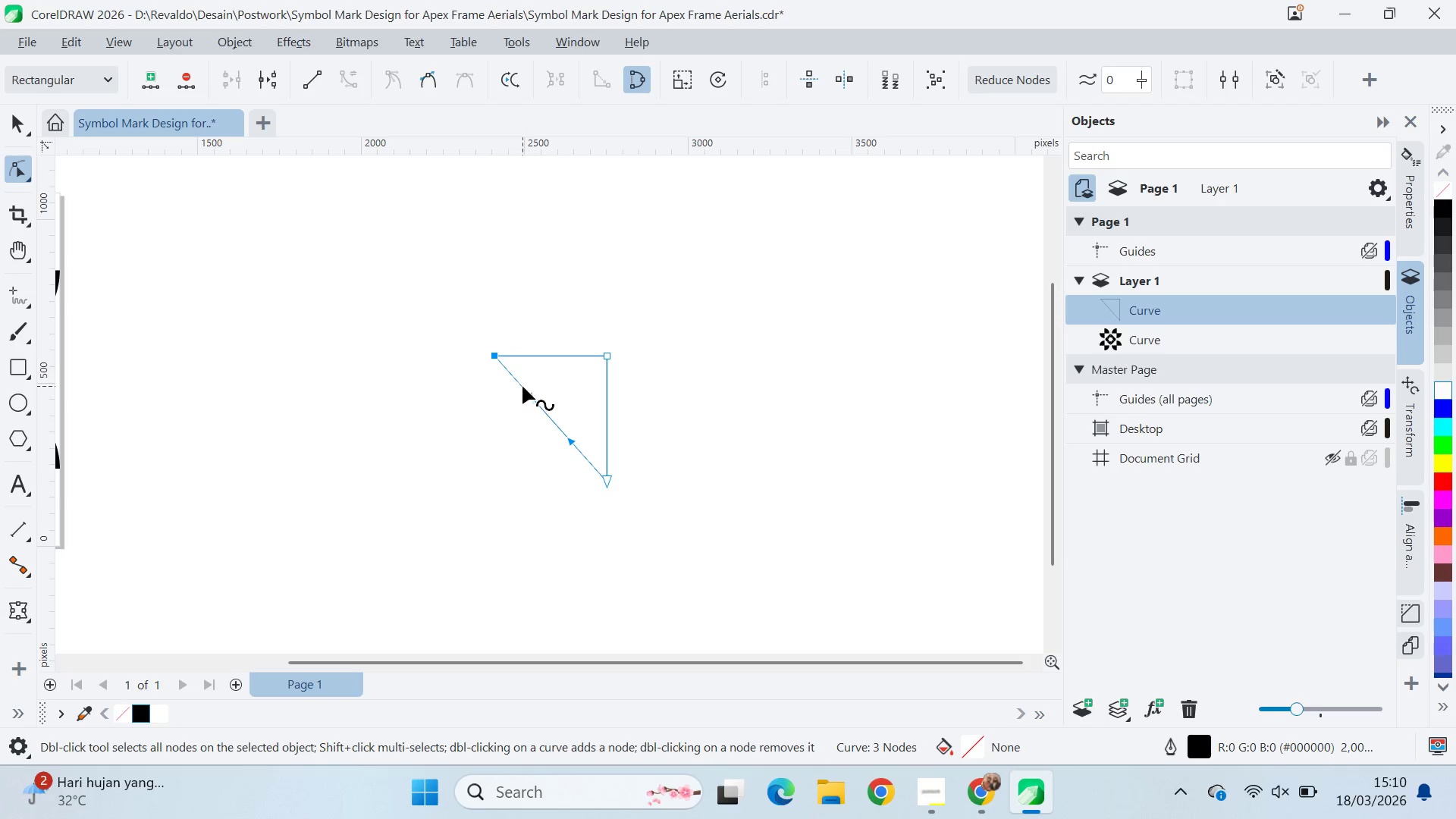 
left_click_drag(start_coordinate=[529, 397], to_coordinate=[552, 373])
 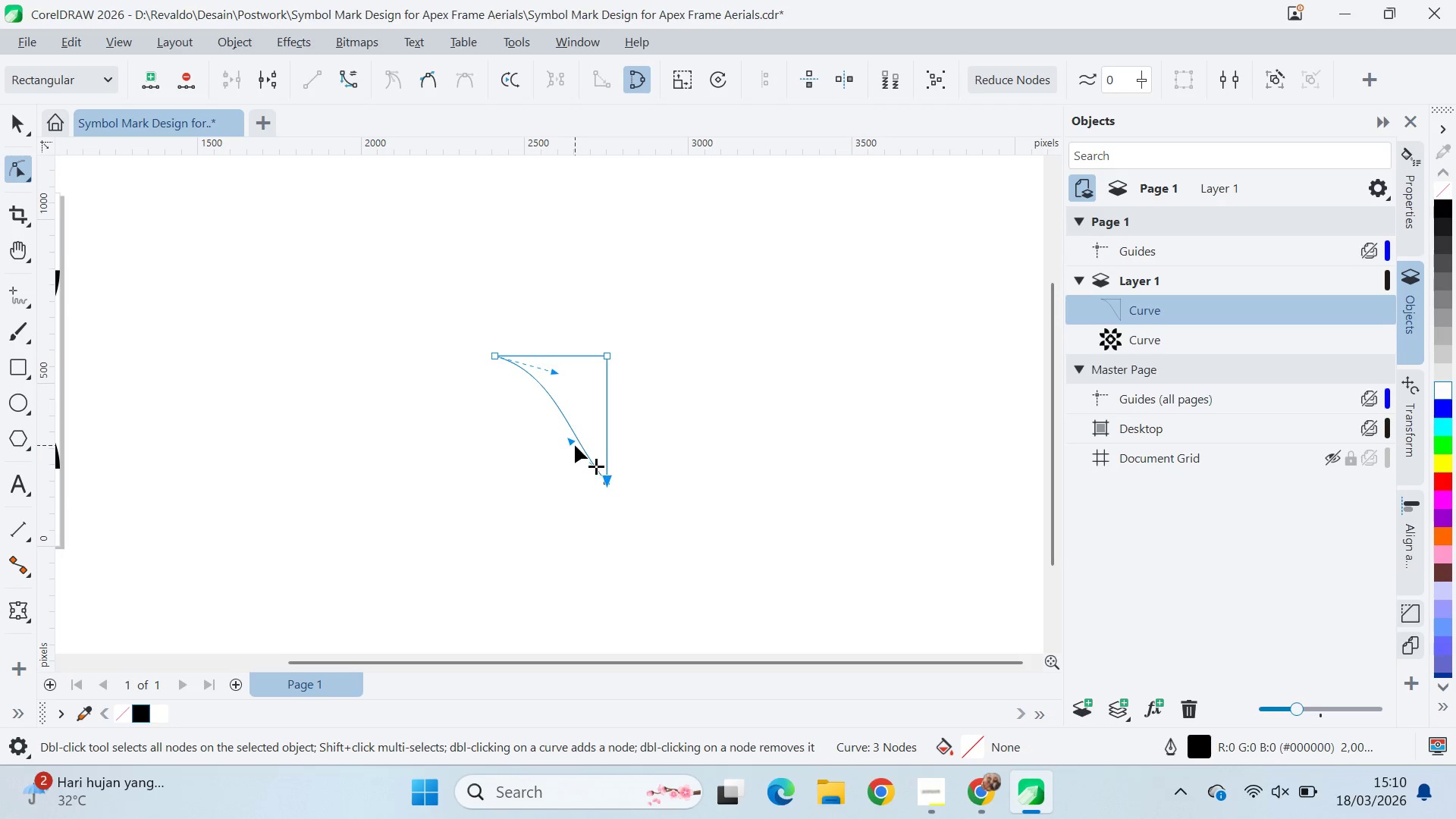 
hold_key(key=ShiftLeft, duration=0.67)
 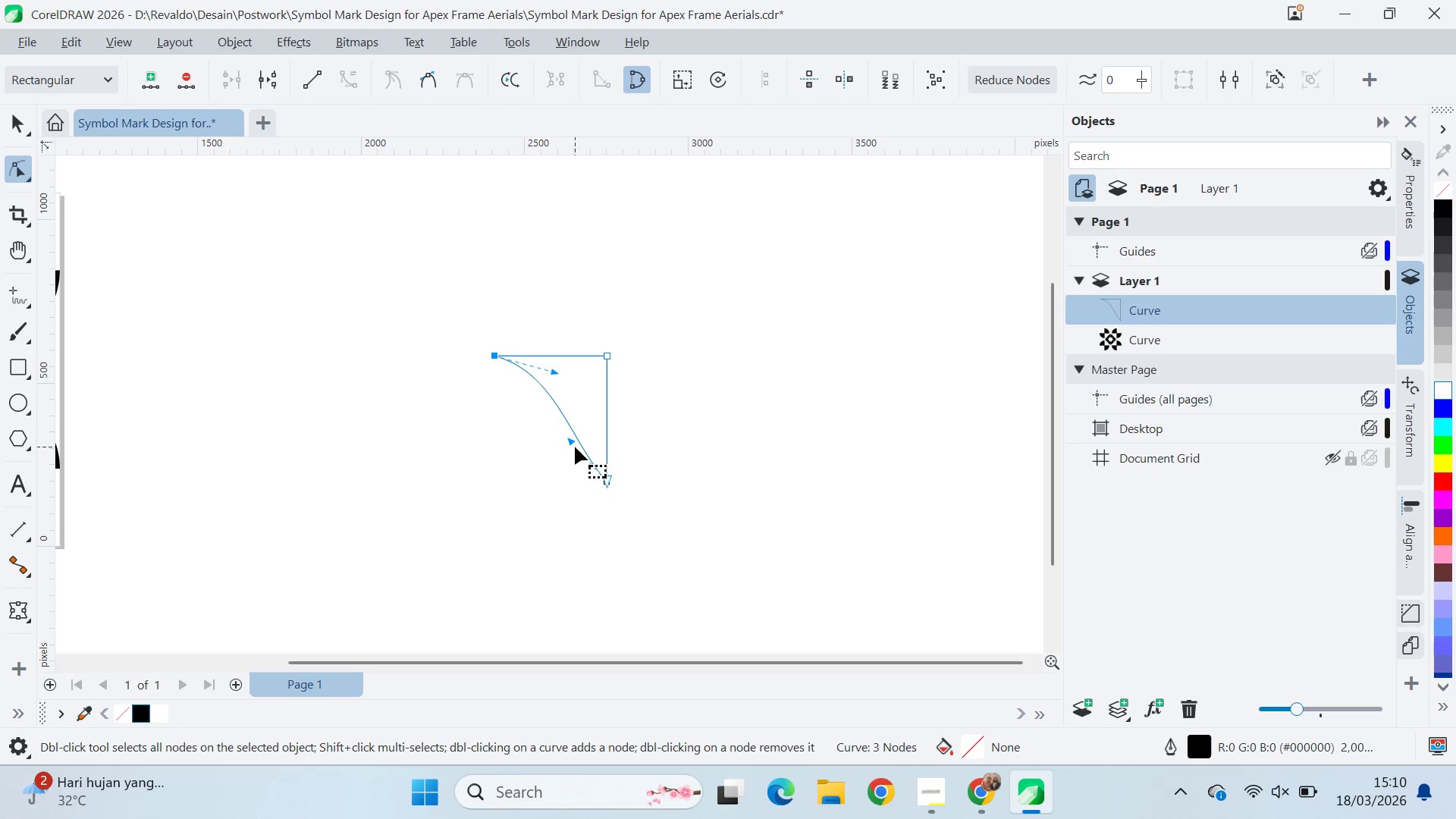 
left_click_drag(start_coordinate=[575, 445], to_coordinate=[593, 425])
 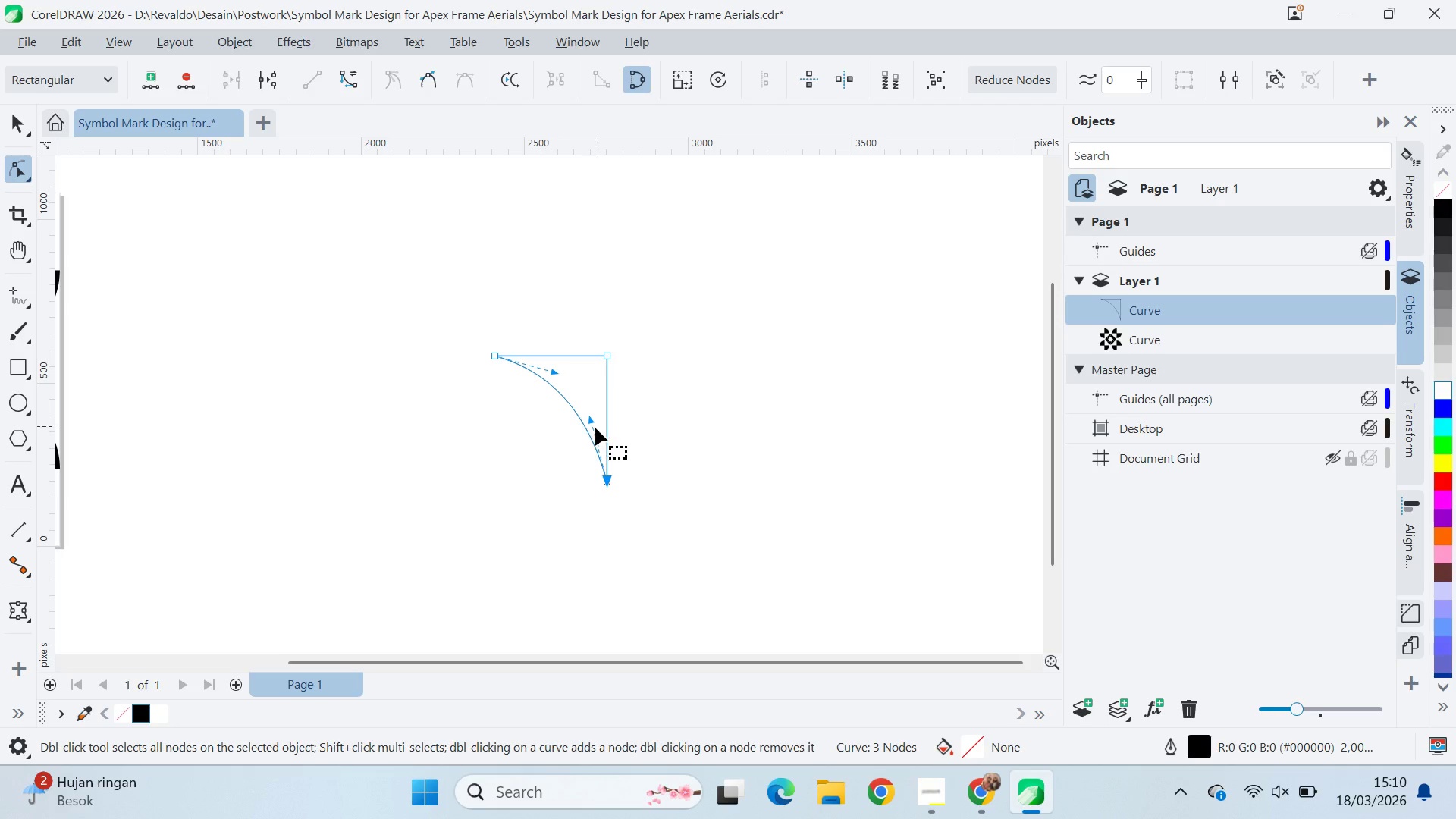 
hold_key(key=ShiftLeft, duration=0.59)
 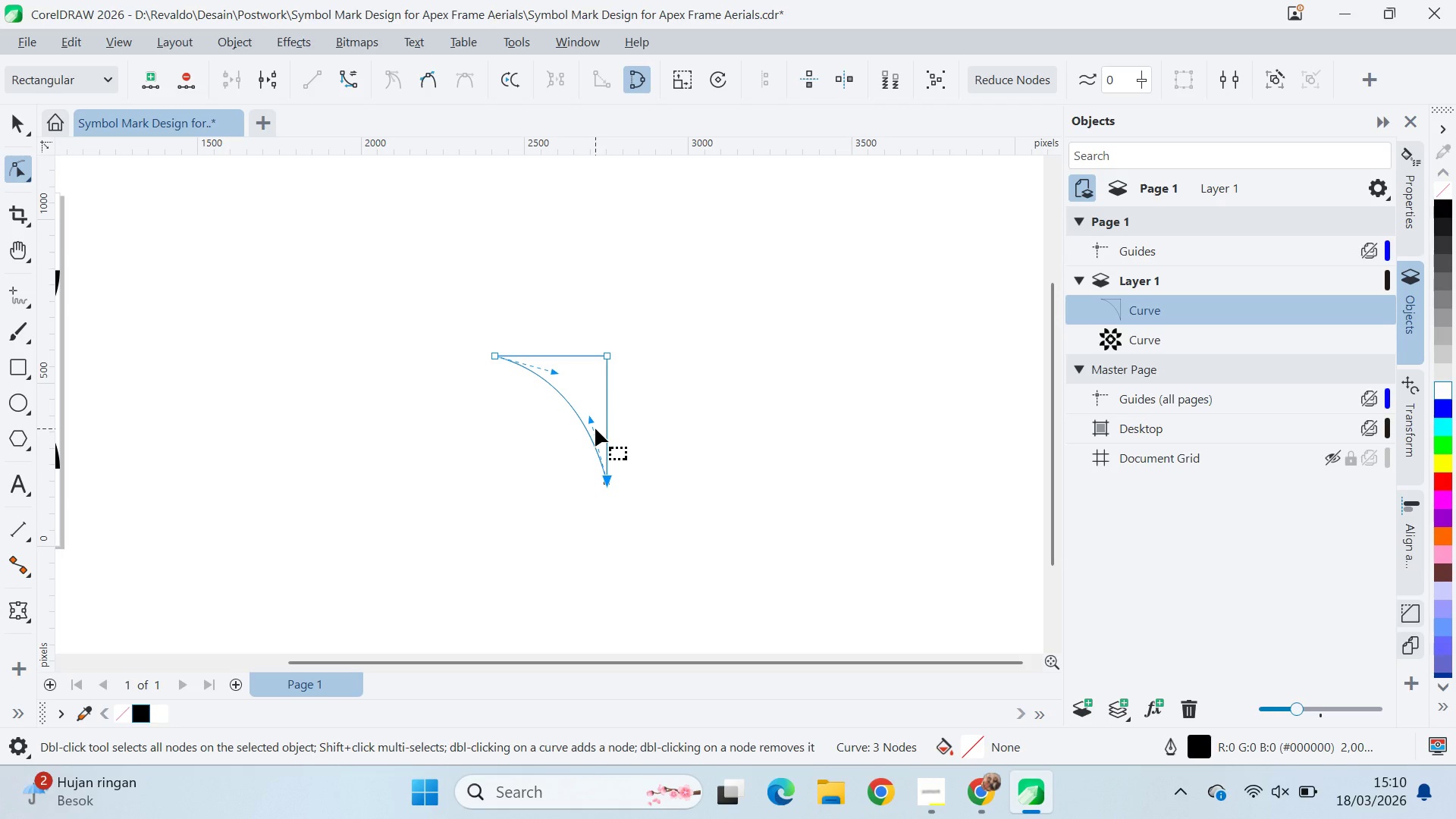 
key(V)
 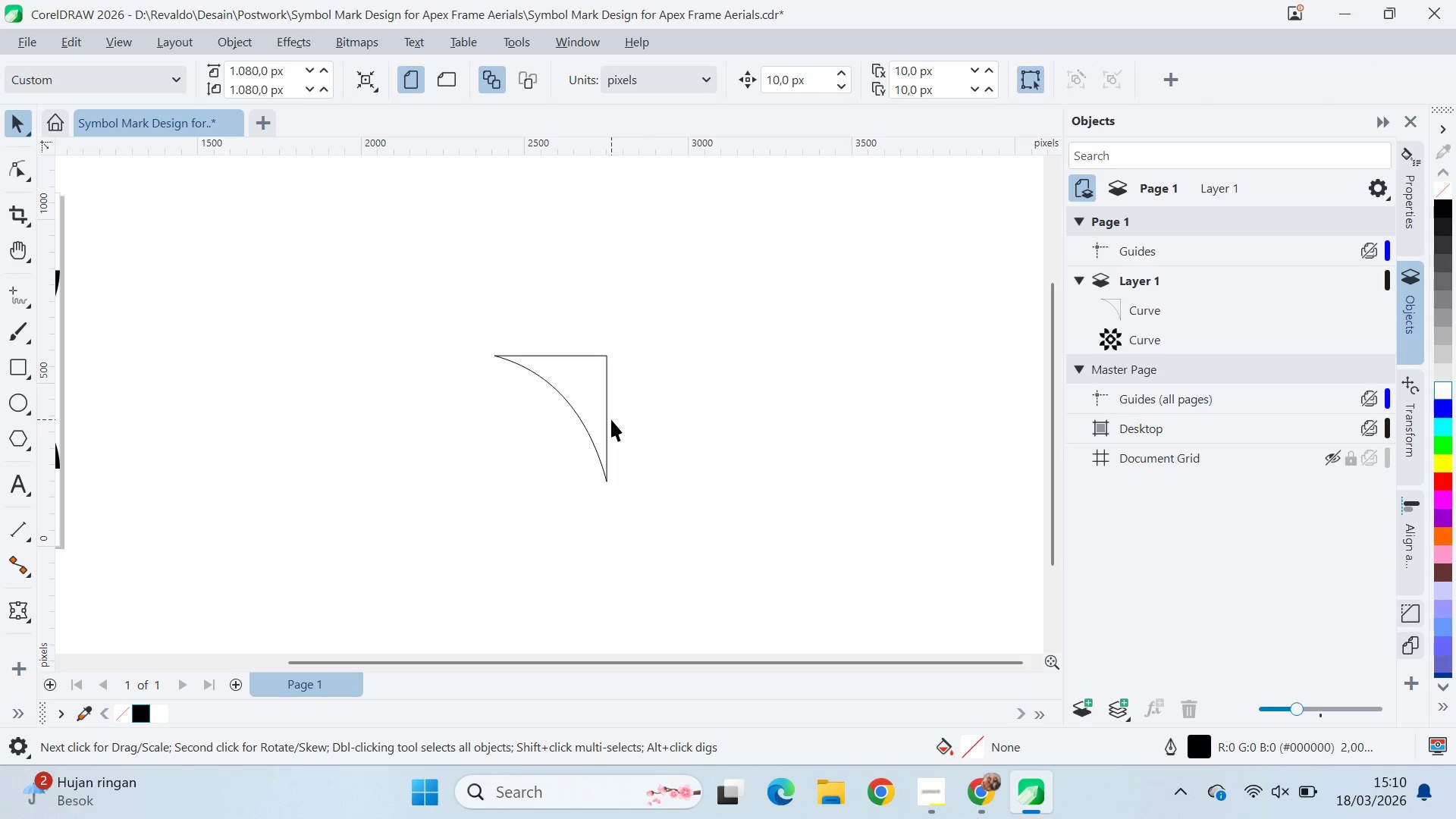 
triple_click([595, 408])
 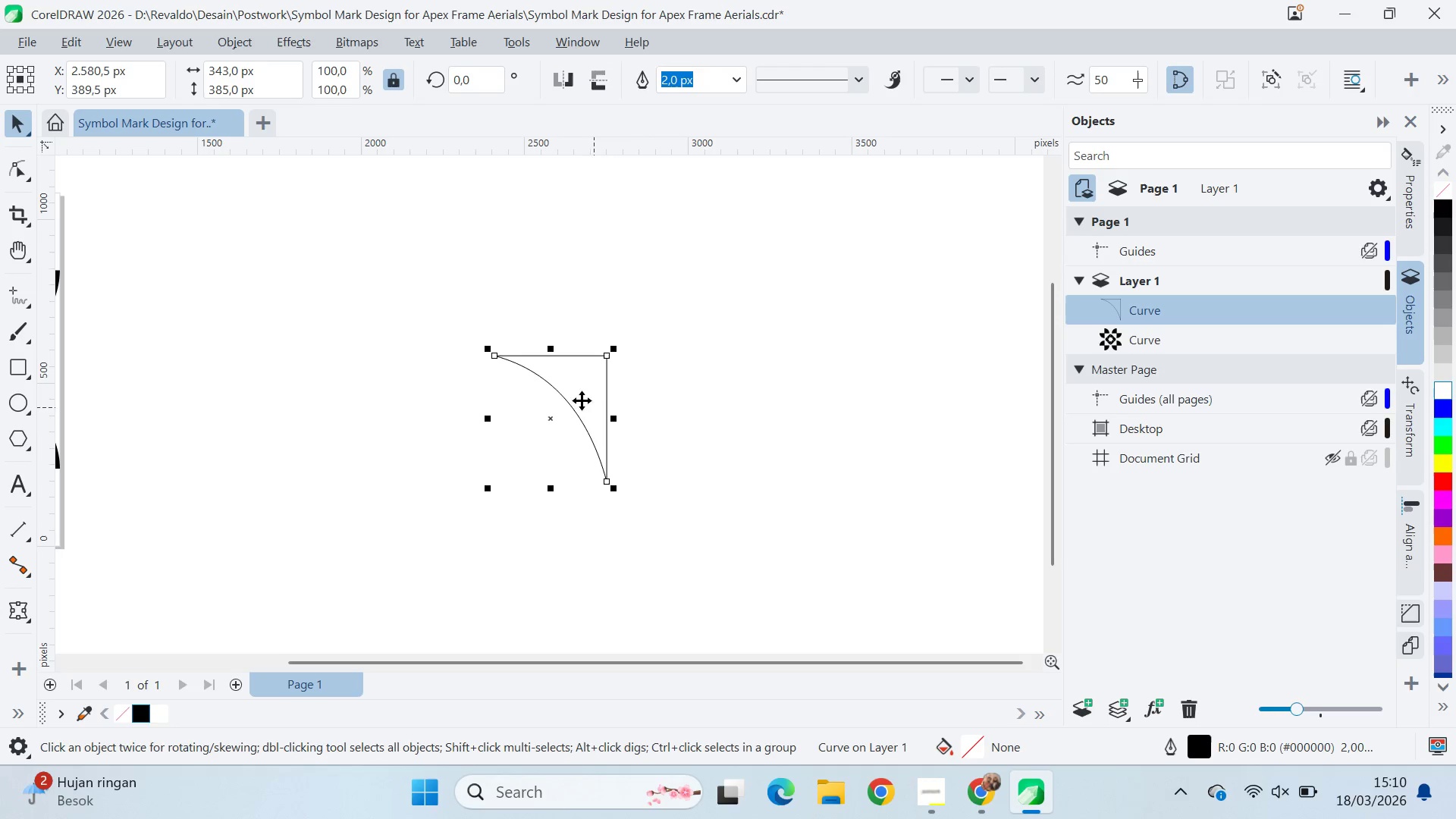 
hold_key(key=ControlLeft, duration=1.26)
left_click_drag(start_coordinate=[490, 414], to_coordinate=[641, 410])
 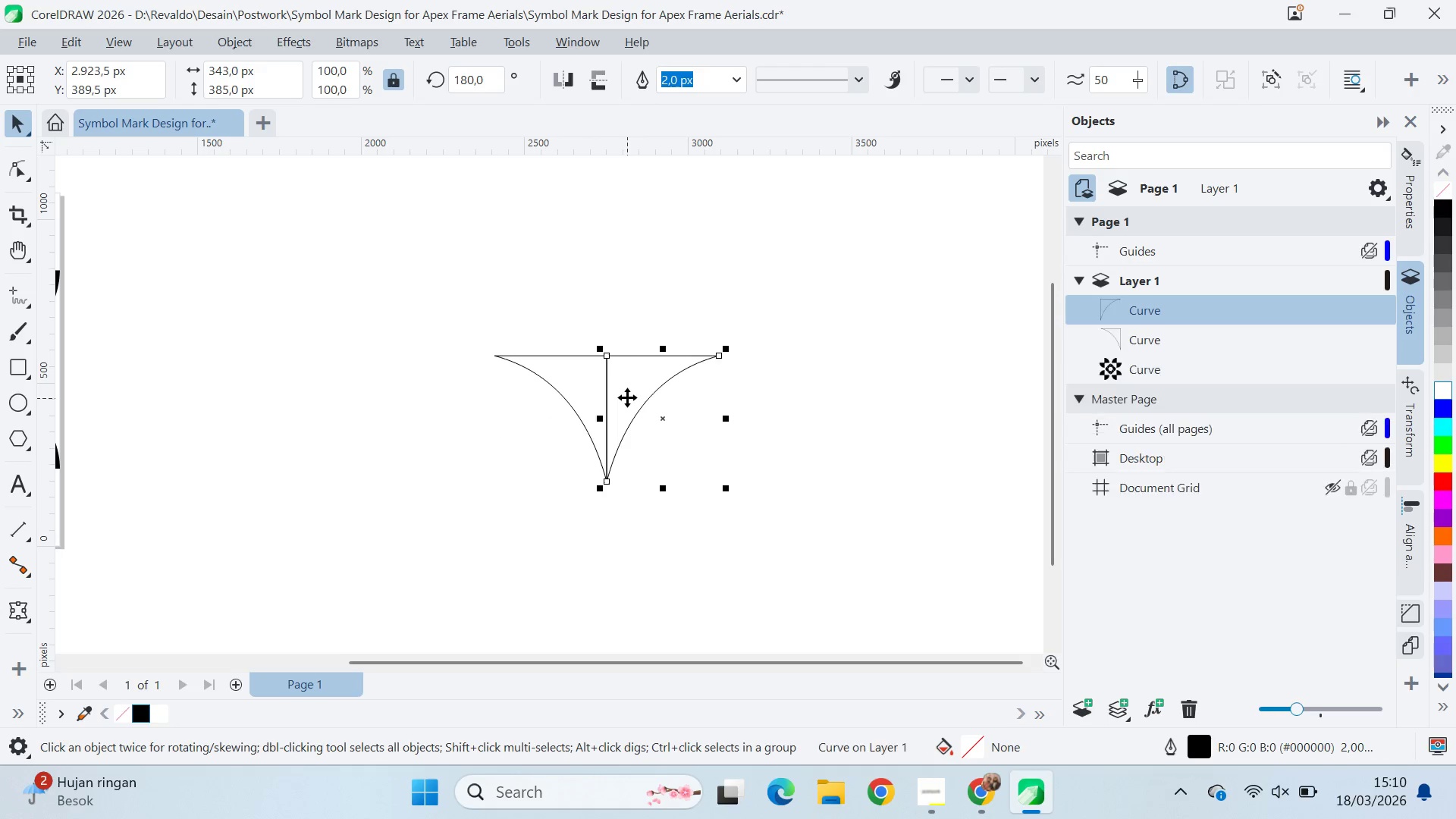 
left_click_drag(start_coordinate=[627, 397], to_coordinate=[649, 401])
 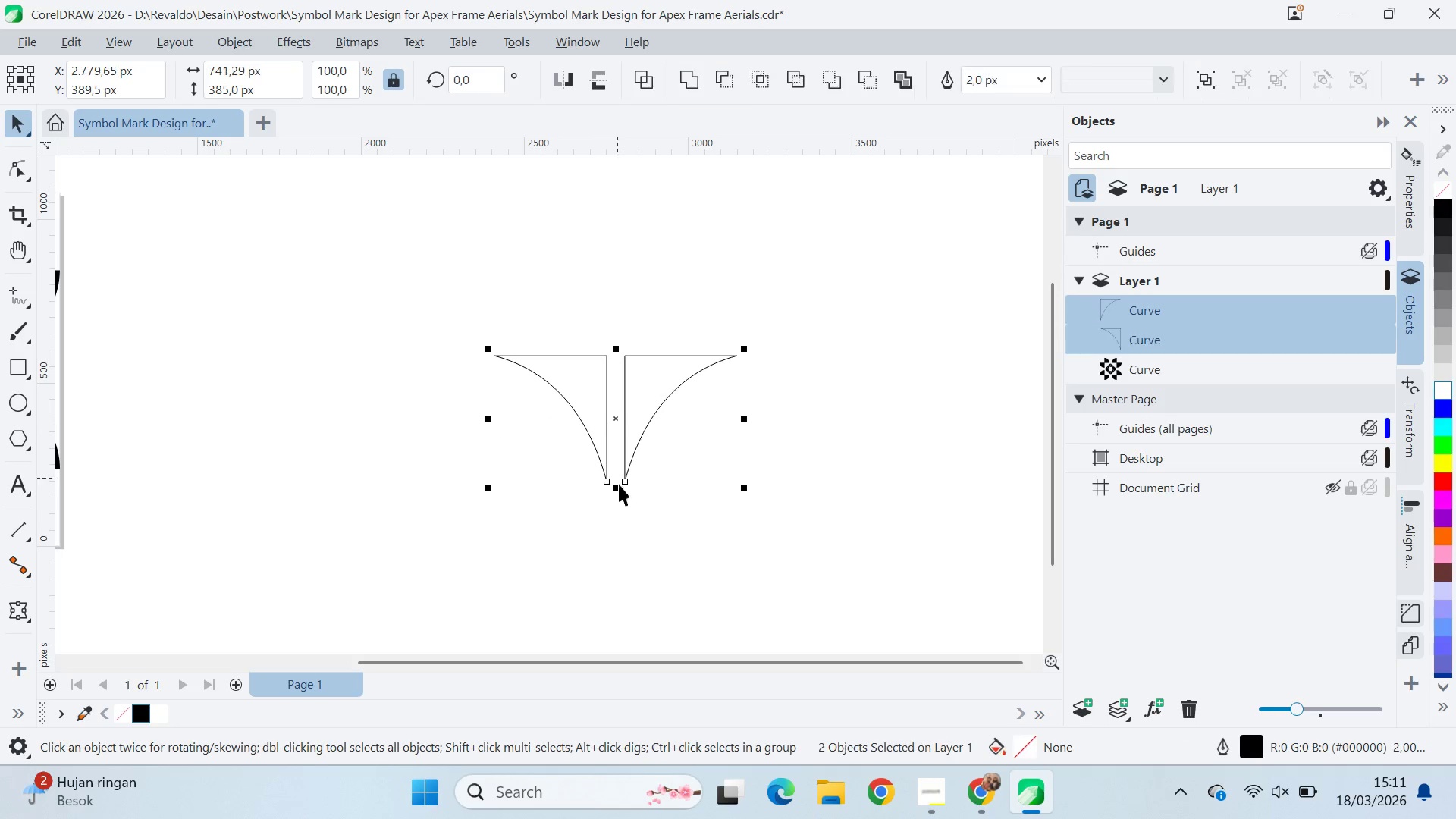 
hold_key(key=ShiftLeft, duration=1.33)
 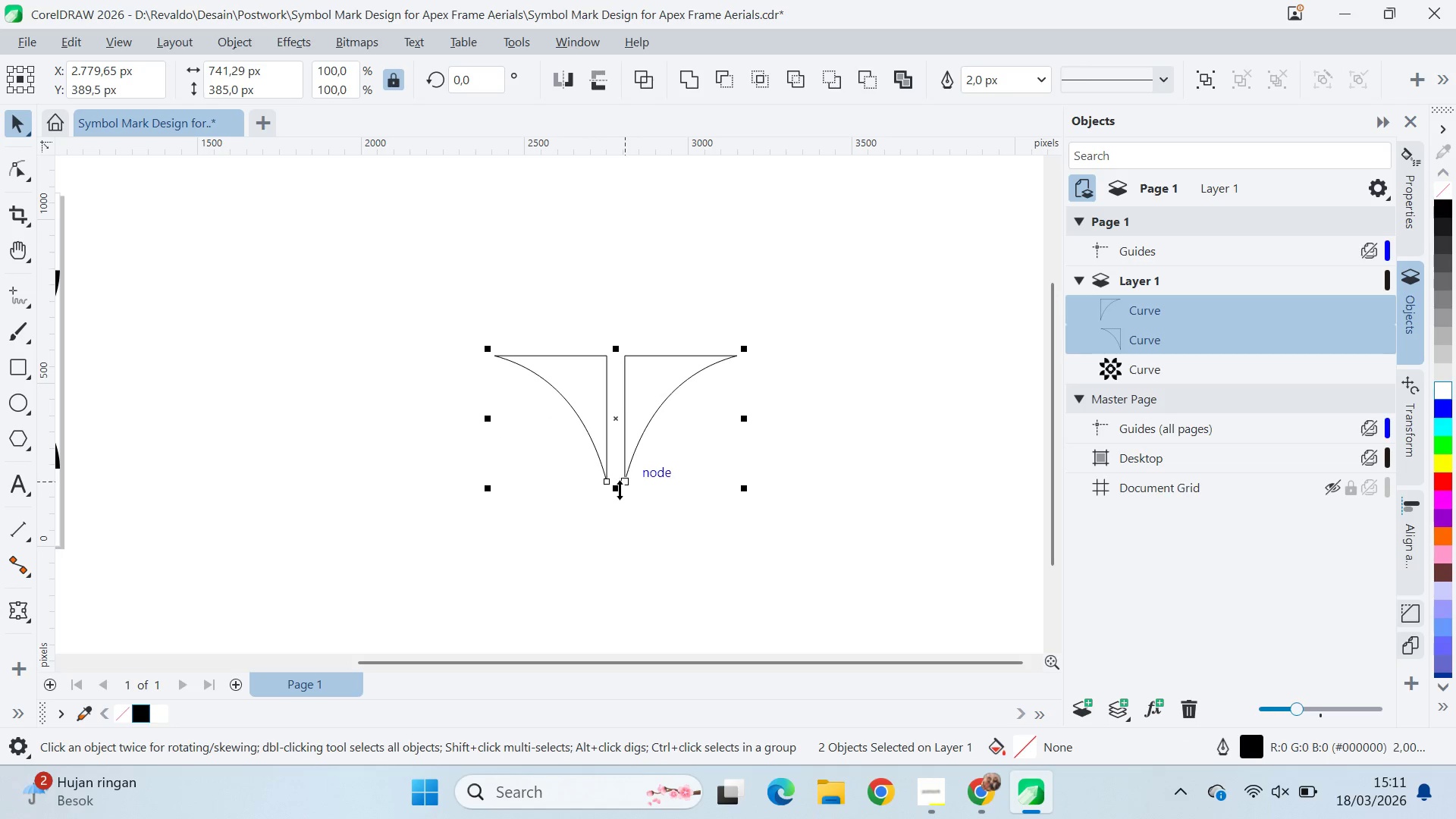 
hold_key(key=ControlLeft, duration=0.94)
left_click_drag(start_coordinate=[619, 492], to_coordinate=[645, 339])
 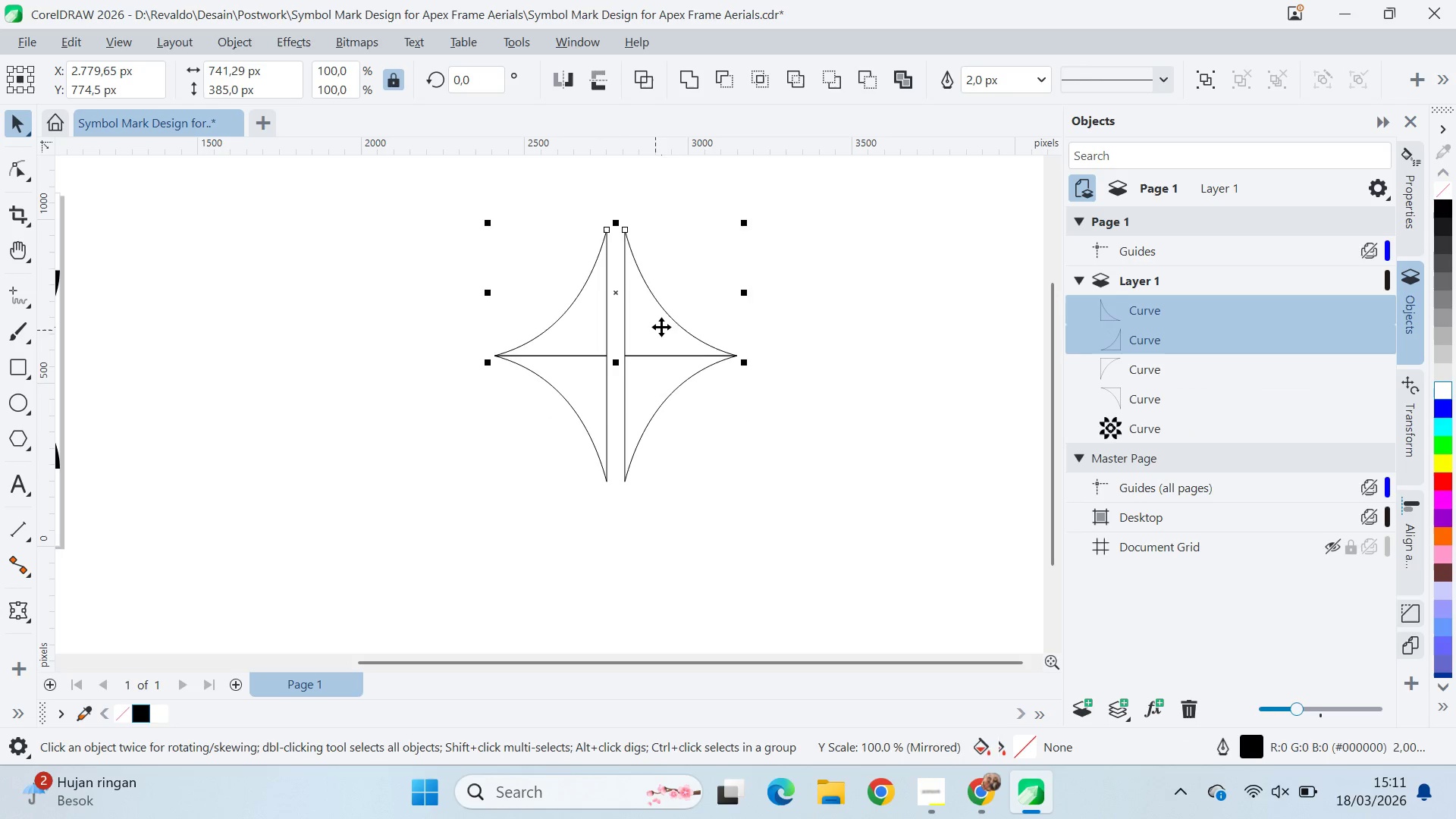 
left_click_drag(start_coordinate=[661, 325], to_coordinate=[656, 311])
 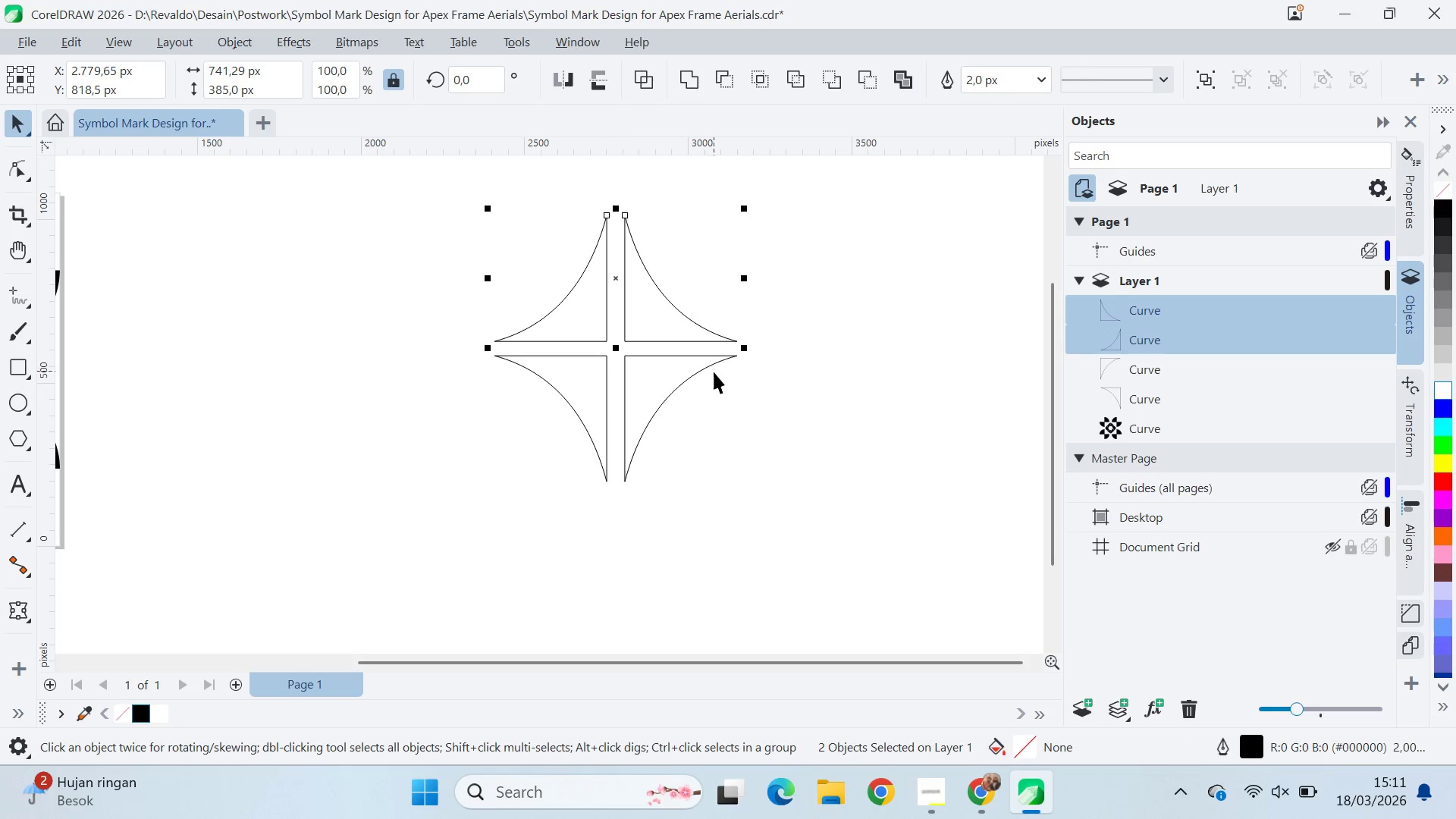 
hold_key(key=ShiftLeft, duration=0.69)
 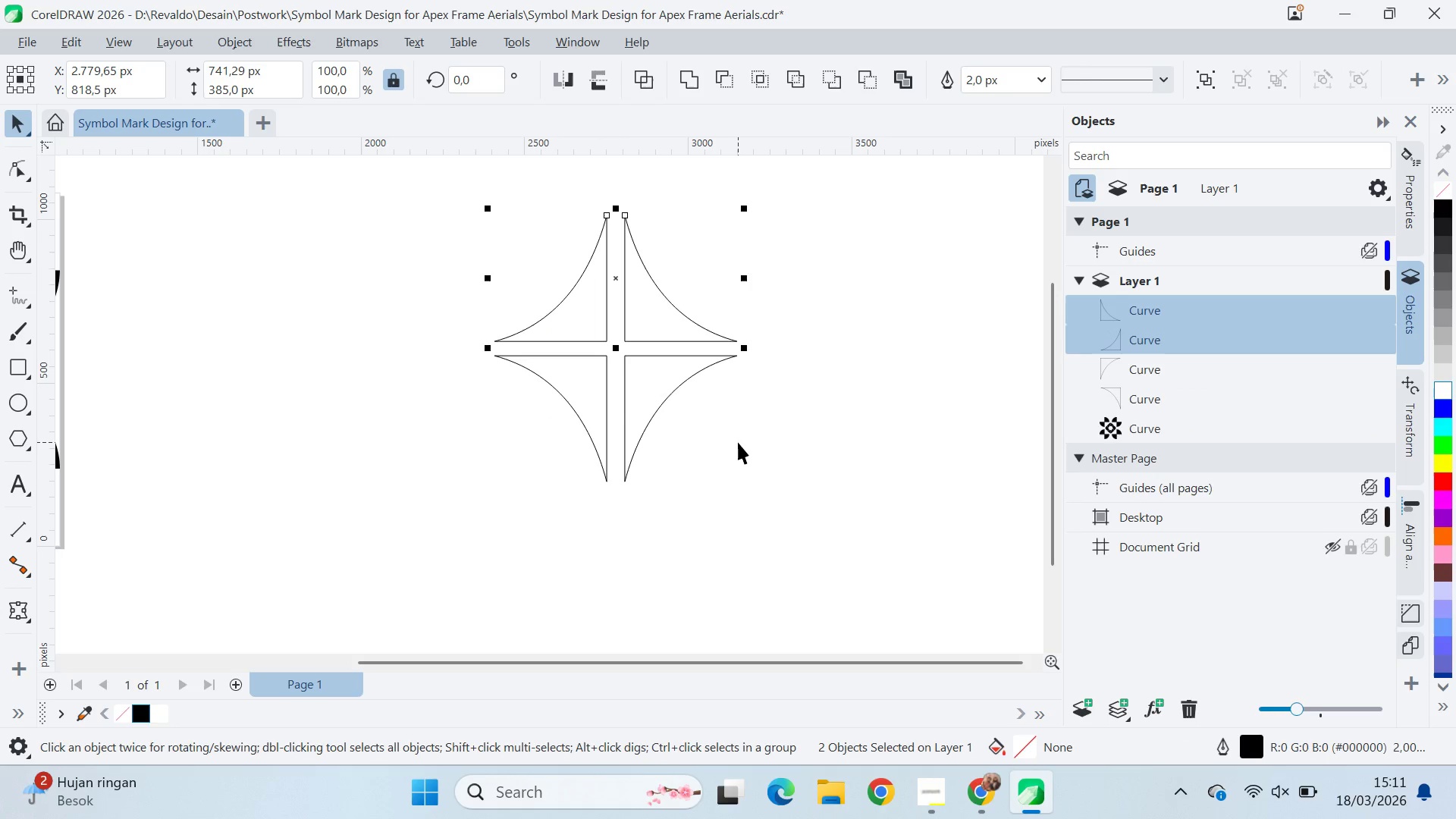 
left_click([738, 442])
 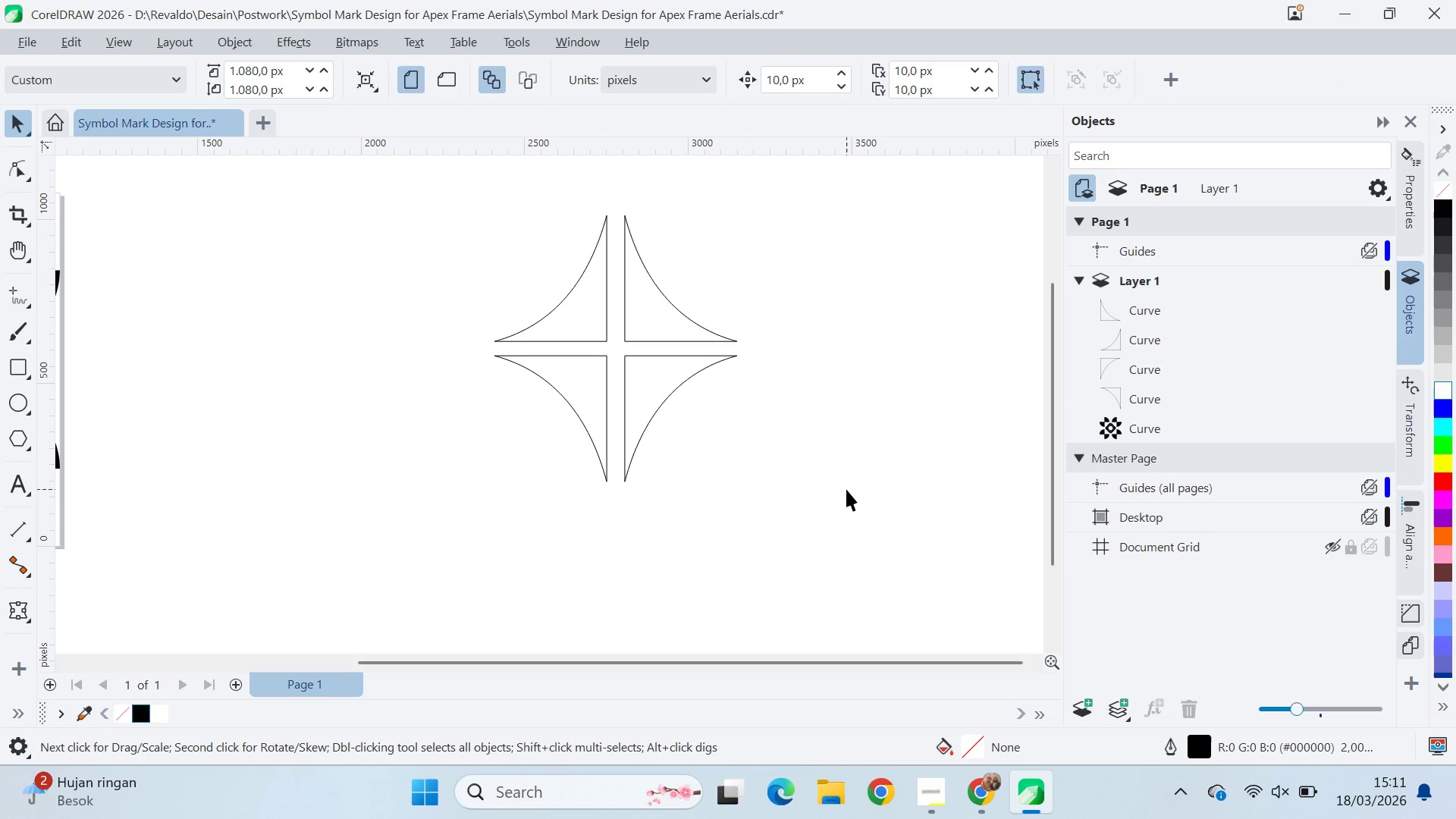 
scroll: coordinate [824, 485], scroll_direction: down, amount: 5.0
 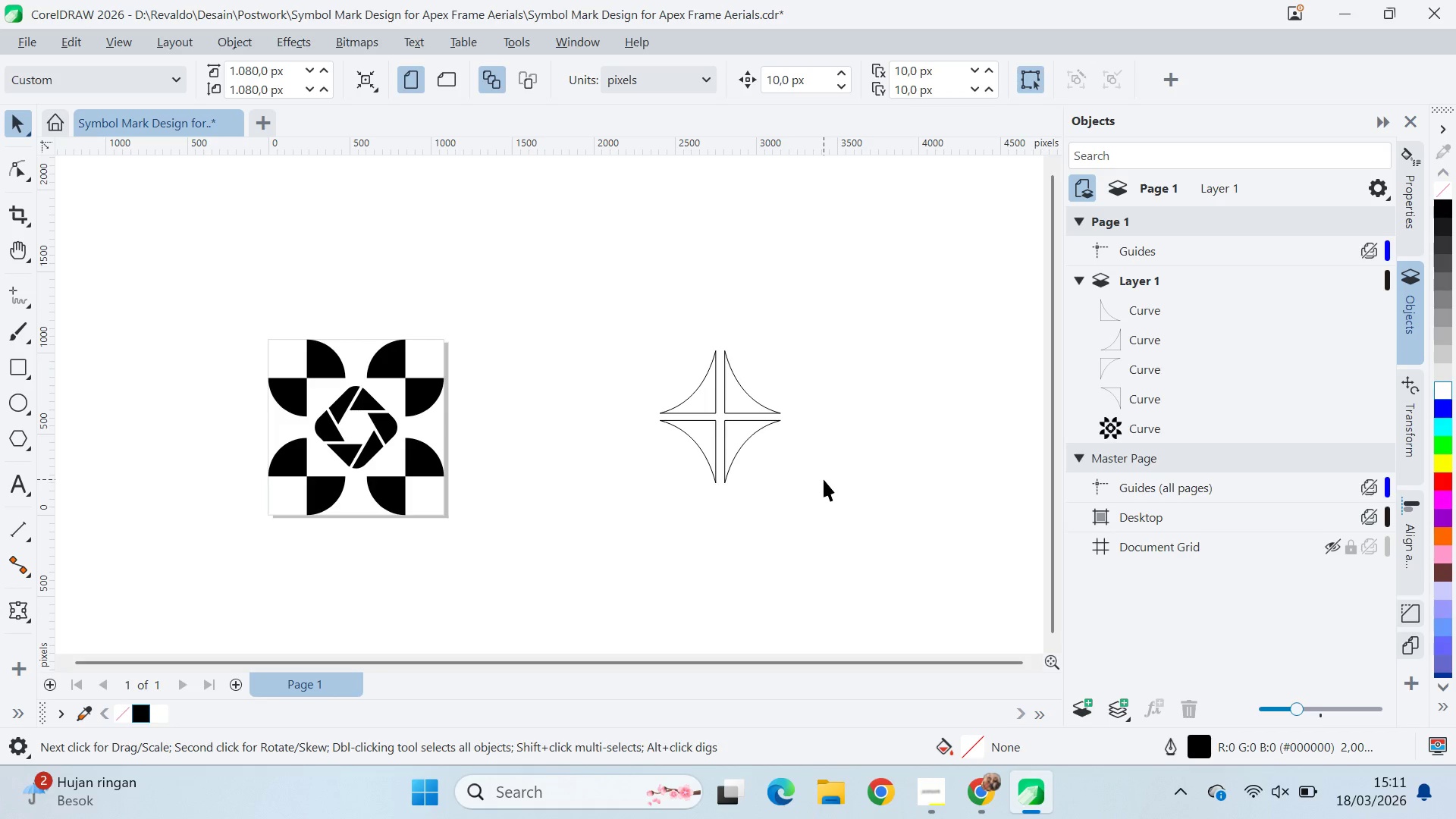 
scroll: coordinate [824, 466], scroll_direction: up, amount: 5.0
 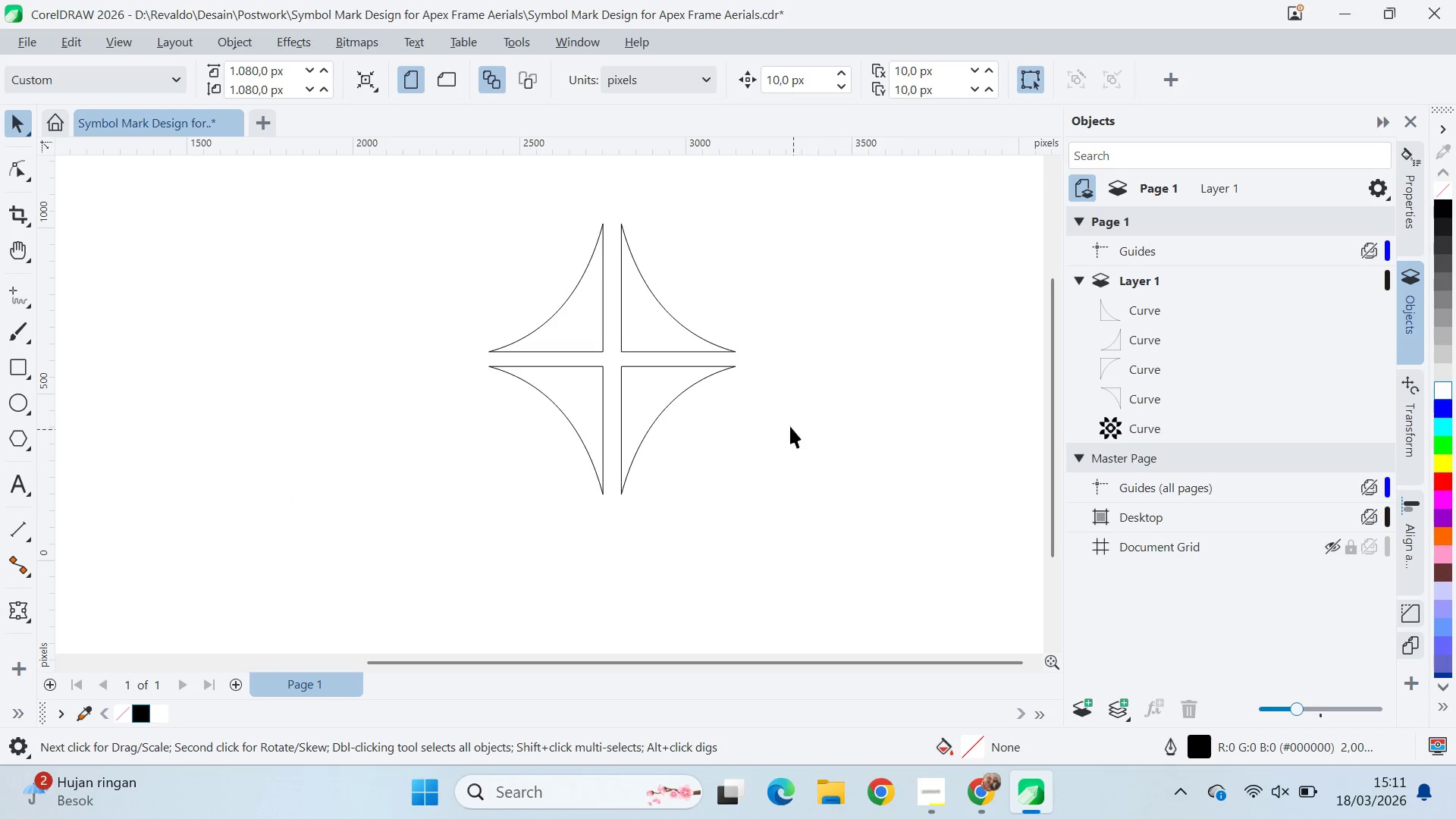 
type(qv)
 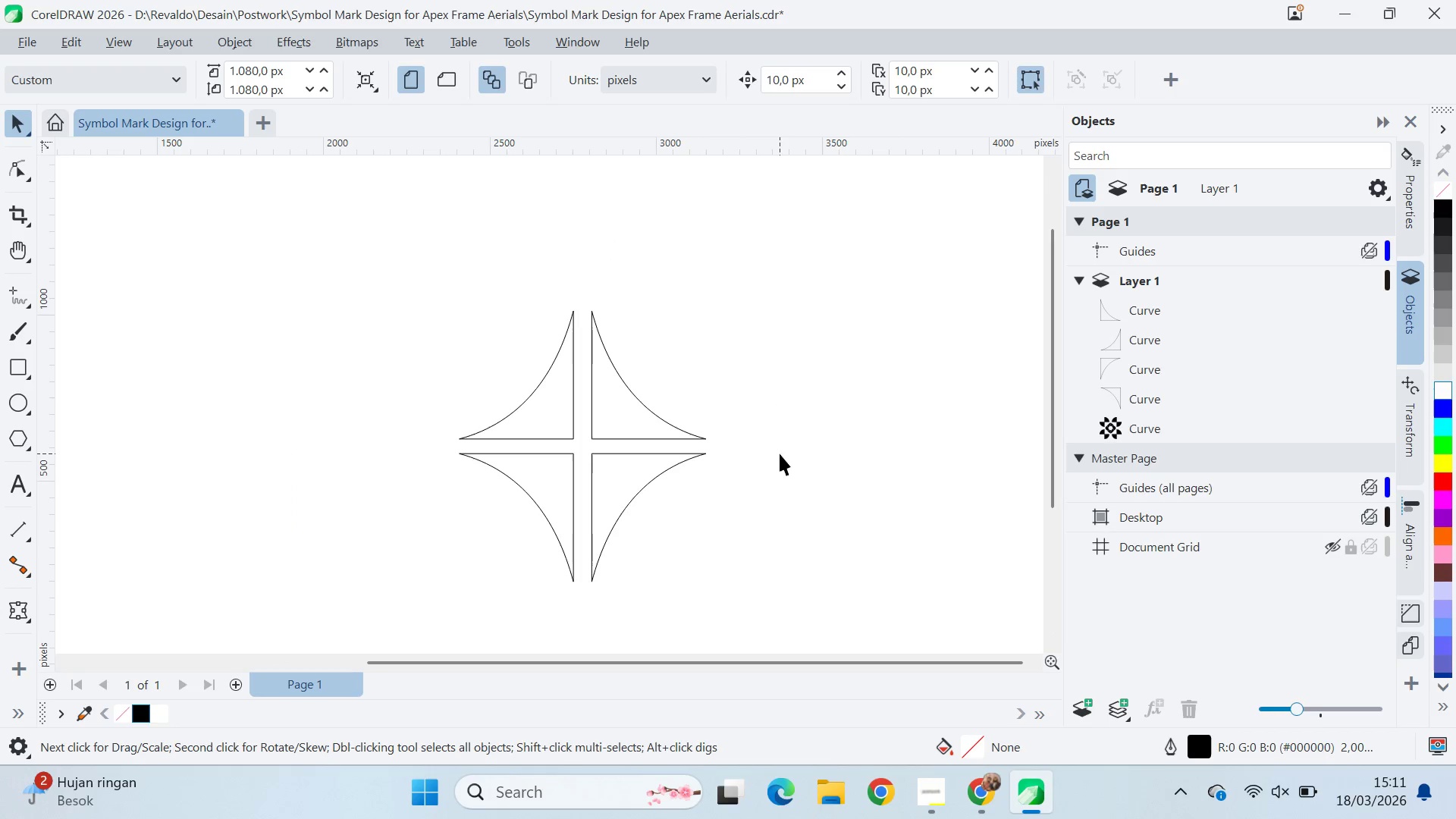 
left_click_drag(start_coordinate=[773, 384], to_coordinate=[743, 472])
 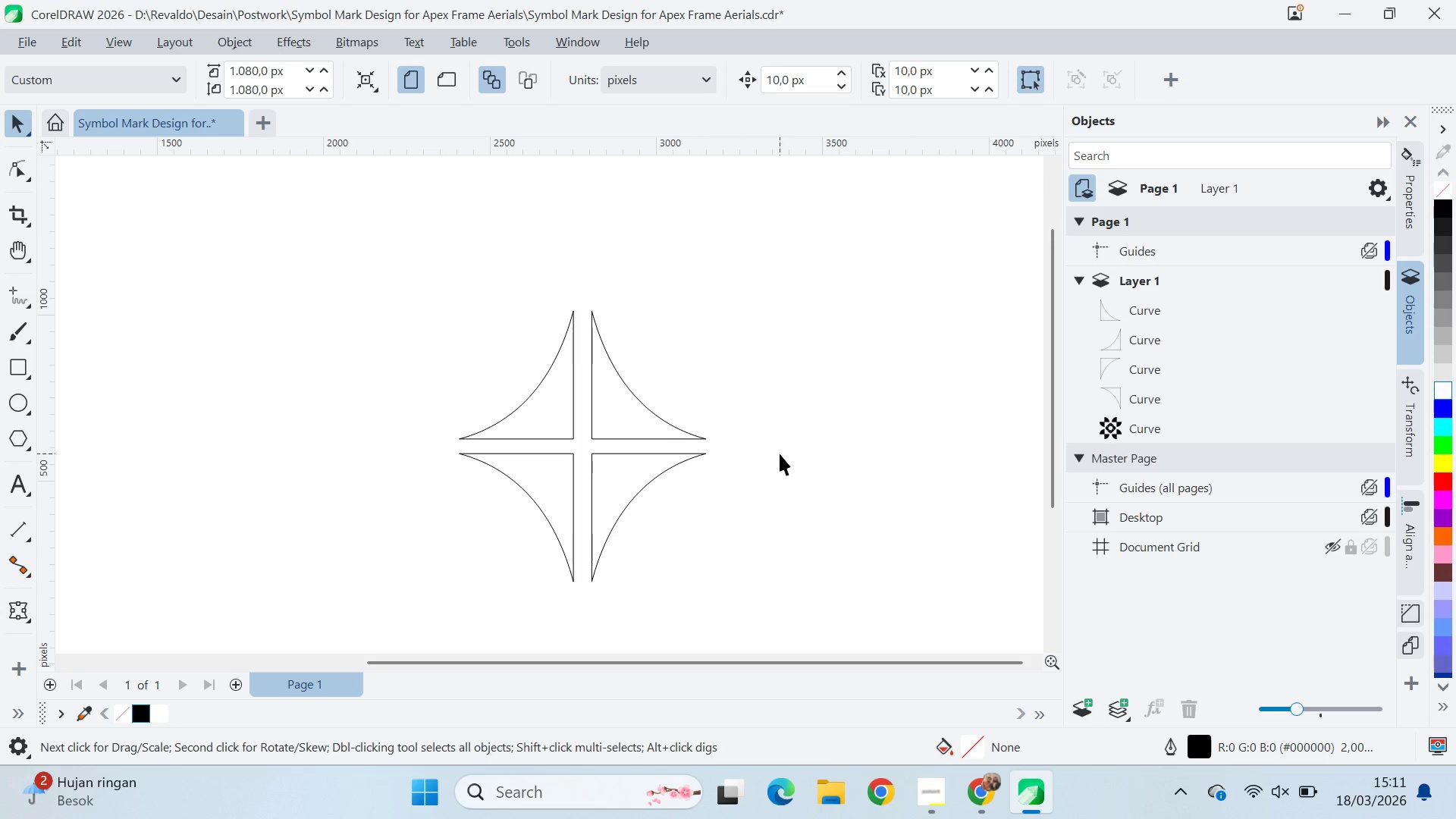 
left_click([780, 453])
 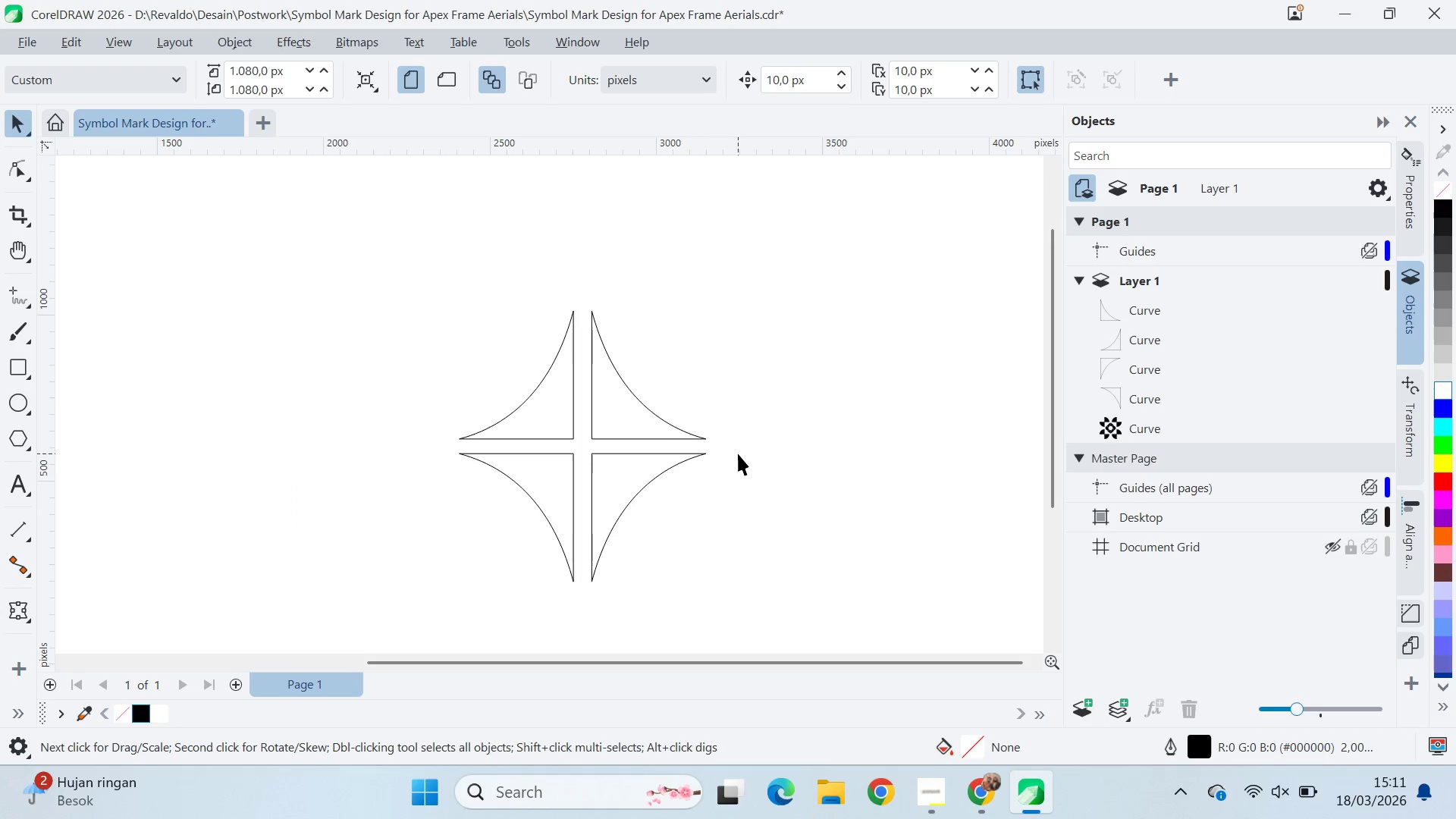 
scroll: coordinate [735, 463], scroll_direction: down, amount: 4.0
 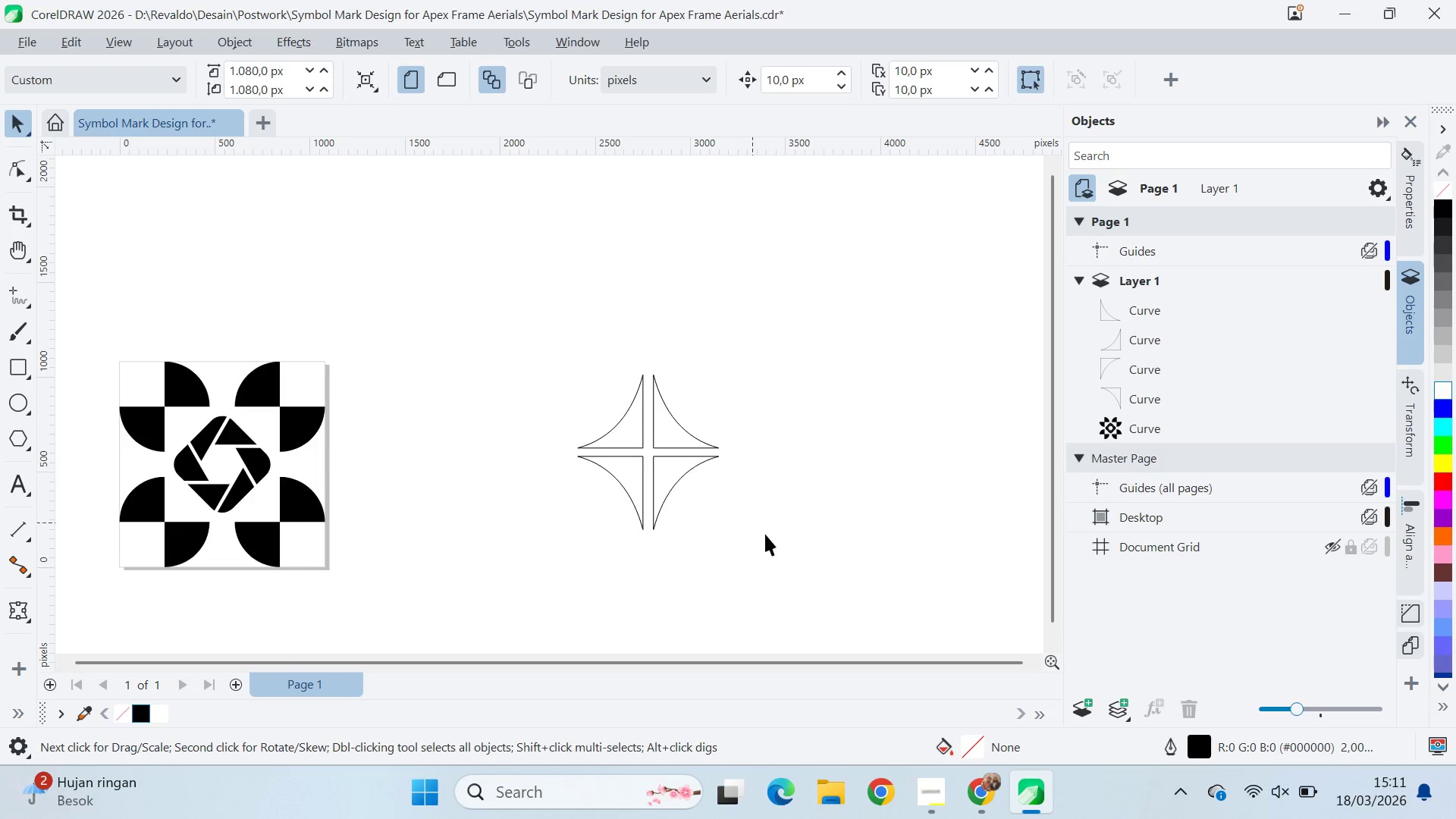 
left_click_drag(start_coordinate=[789, 559], to_coordinate=[483, 378])
 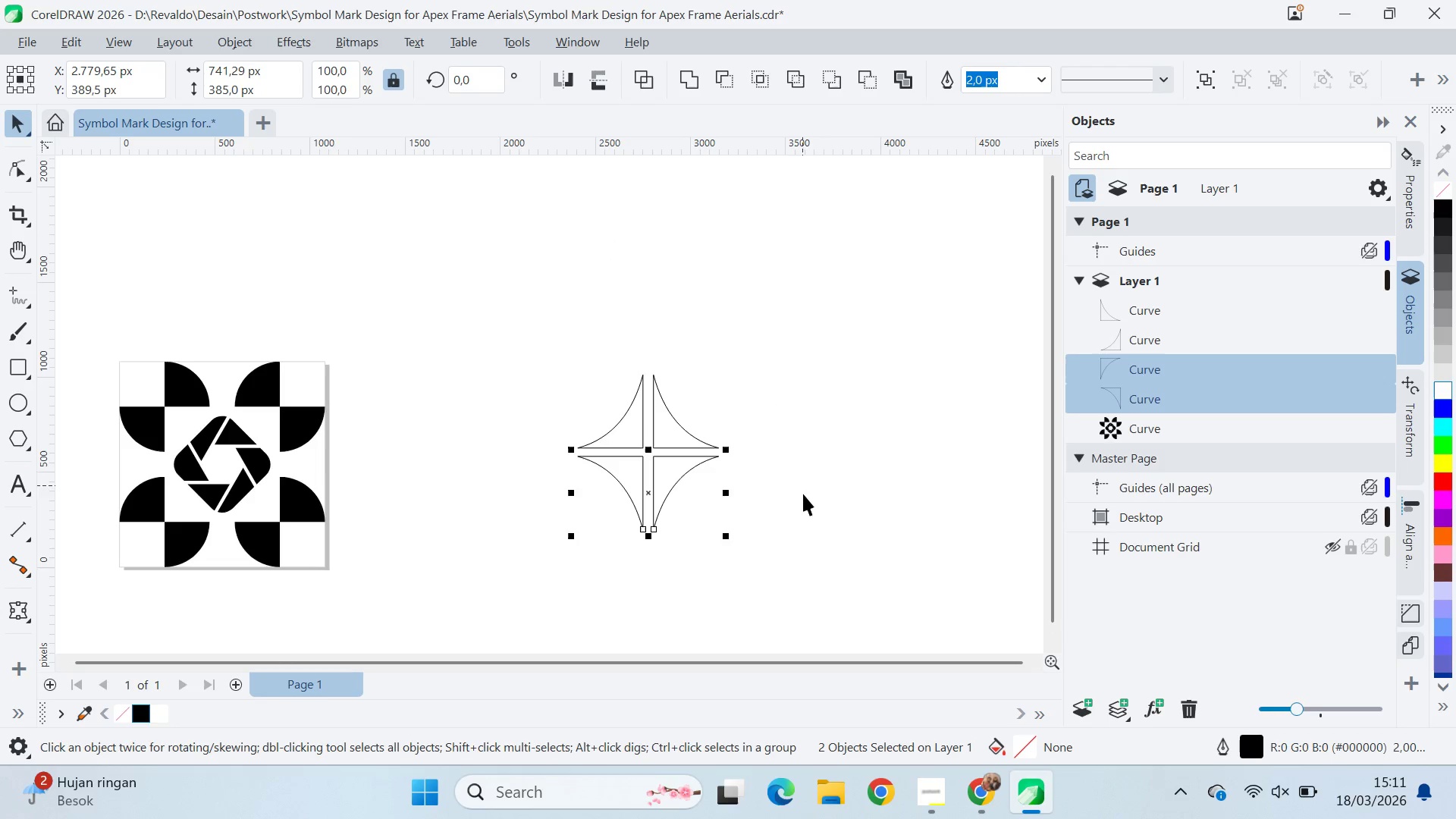 
left_click_drag(start_coordinate=[789, 595], to_coordinate=[488, 316])
 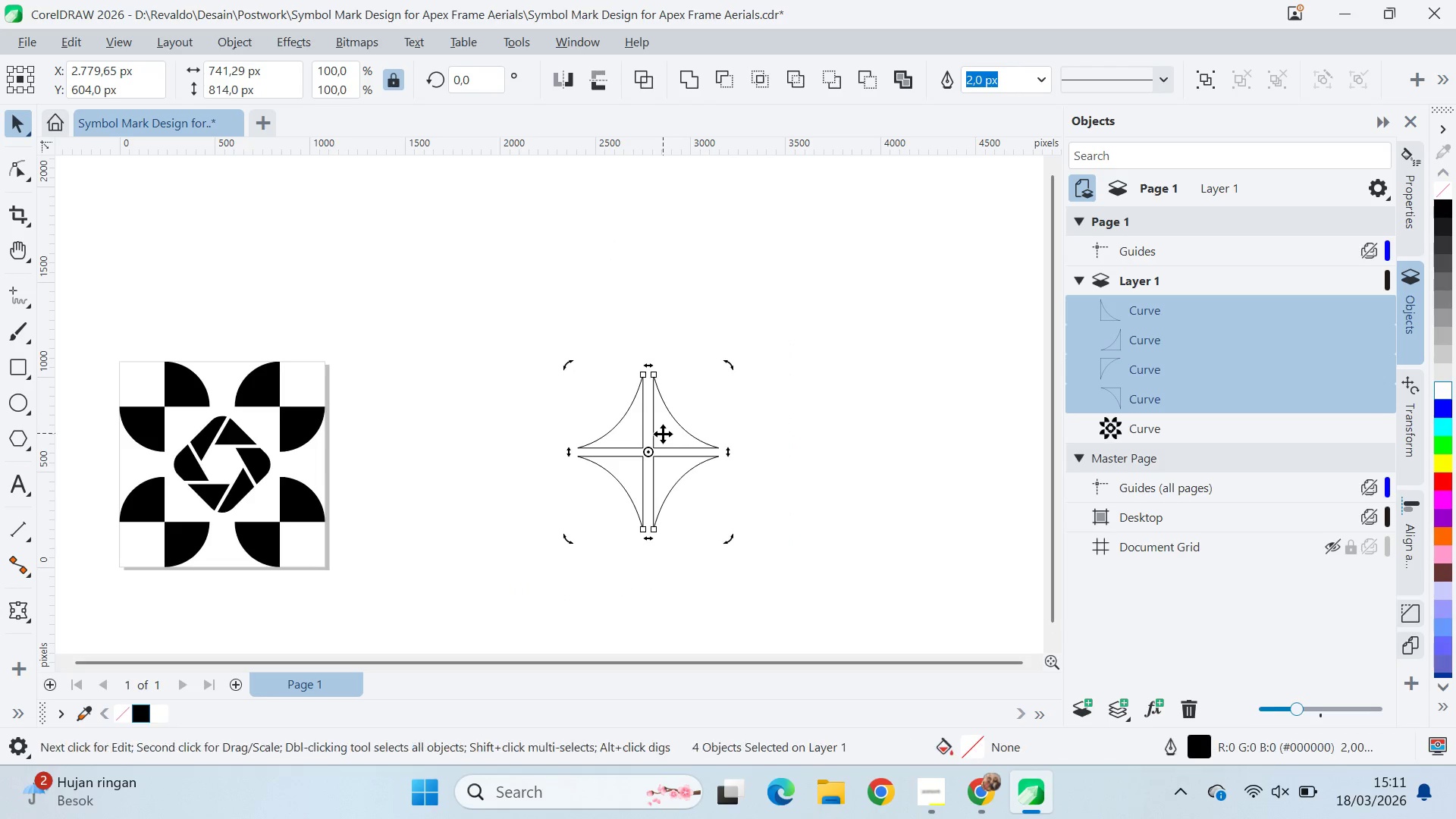 
hold_key(key=ControlLeft, duration=1.16)
left_click_drag(start_coordinate=[734, 356], to_coordinate=[568, 331])
 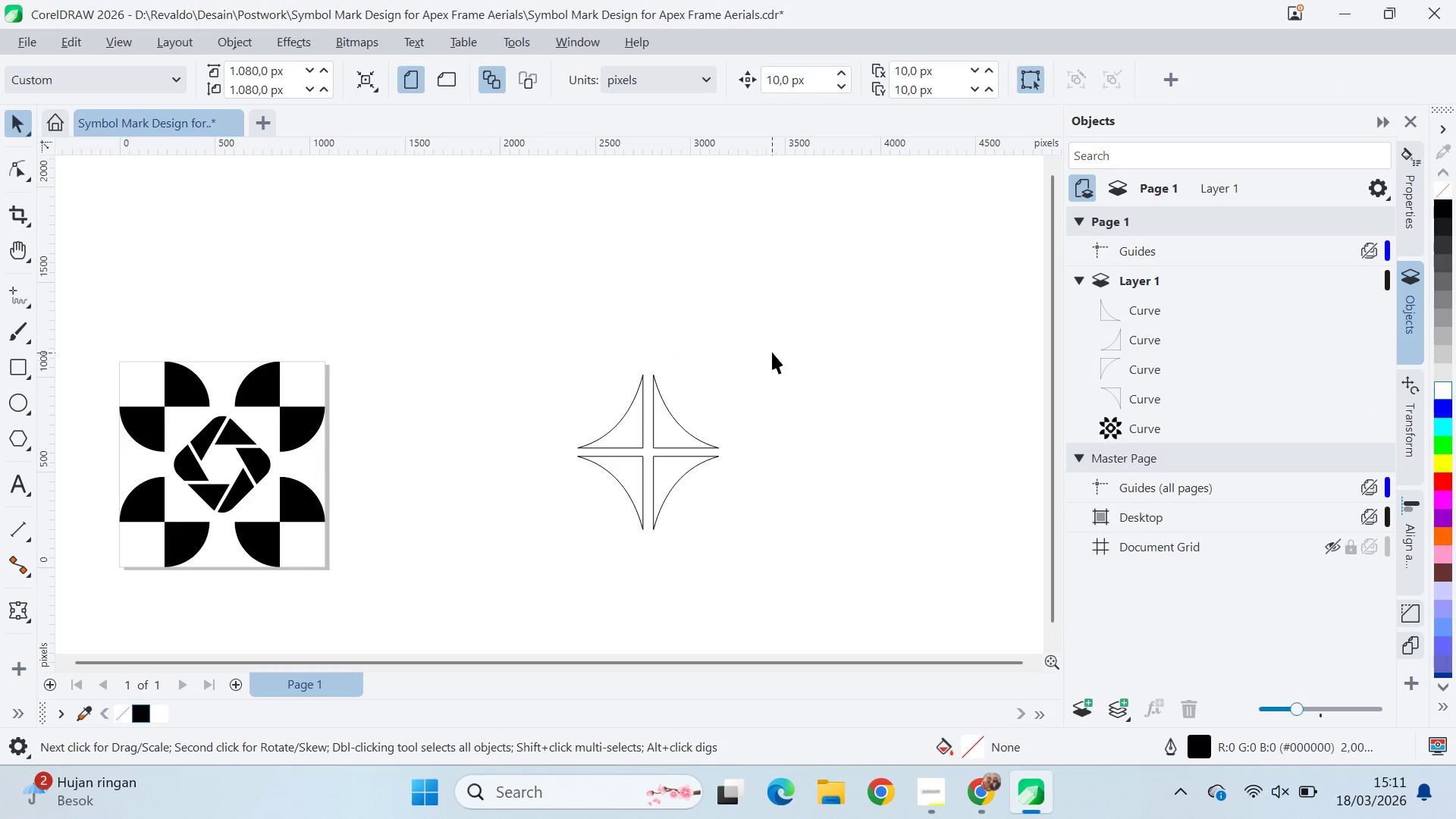 
left_click_drag(start_coordinate=[772, 350], to_coordinate=[516, 551])
 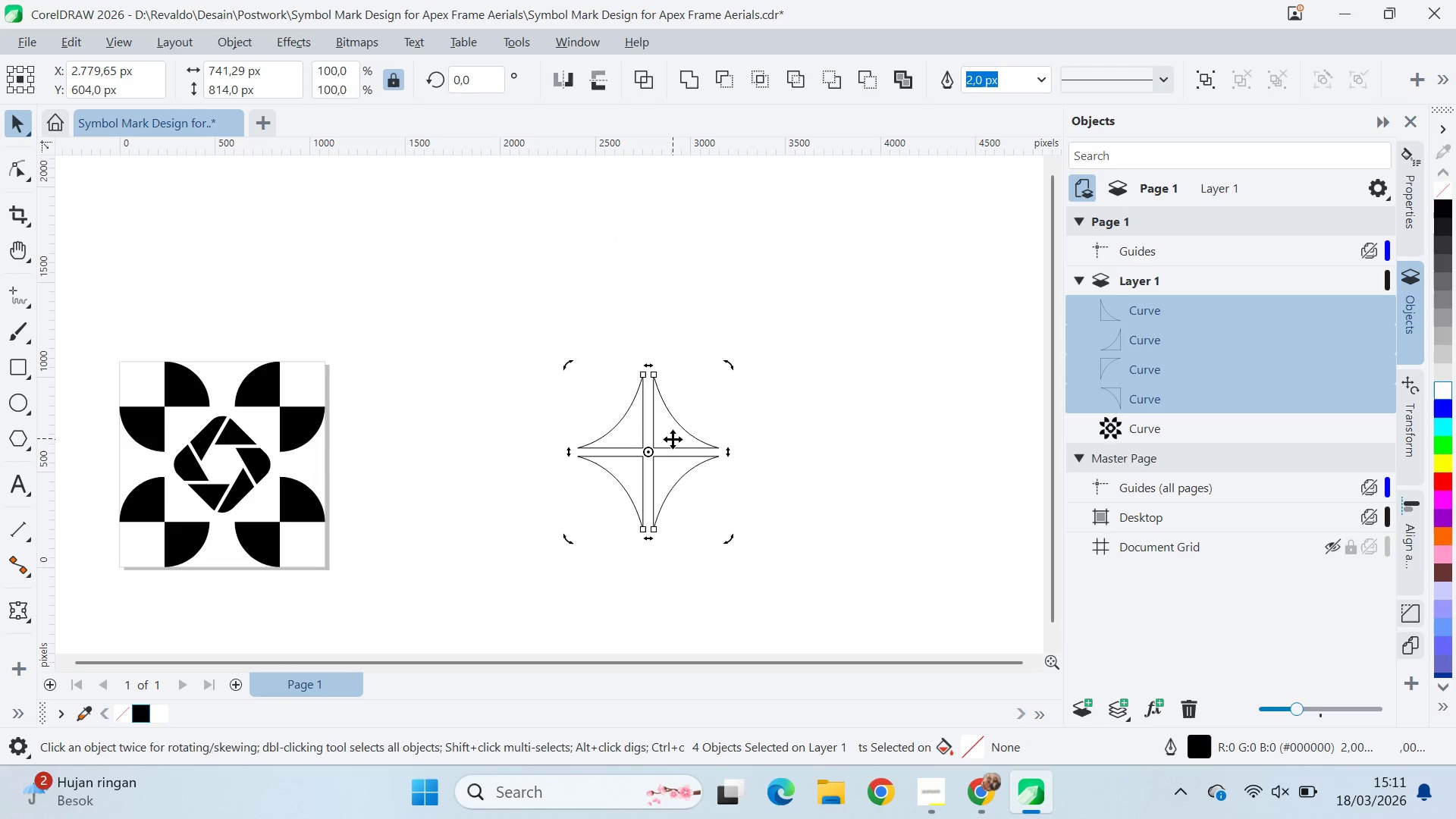 
hold_key(key=ControlLeft, duration=1.5)
left_click_drag(start_coordinate=[733, 369], to_coordinate=[825, 455])
 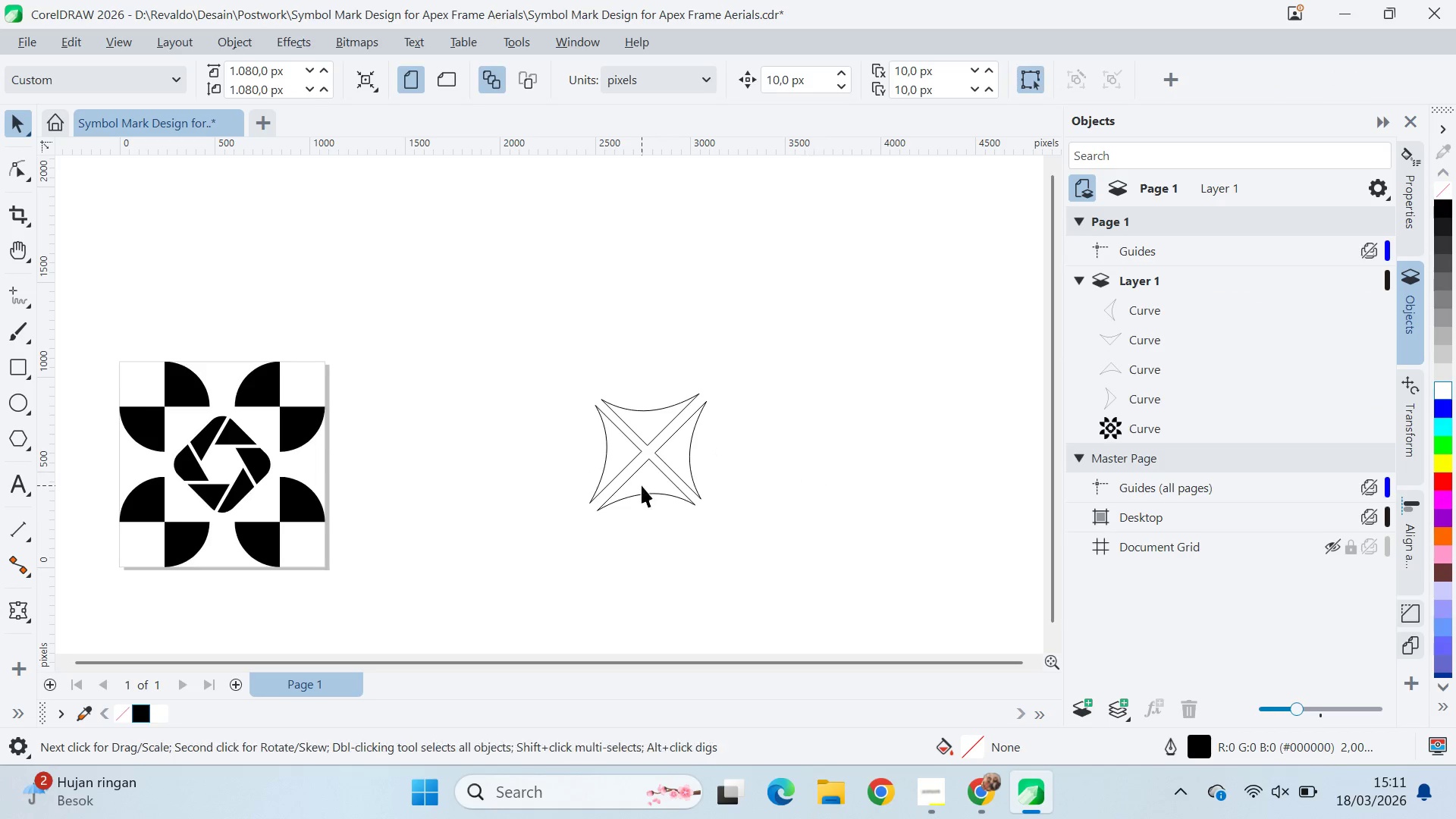 
hold_key(key=ControlLeft, duration=1.51)
 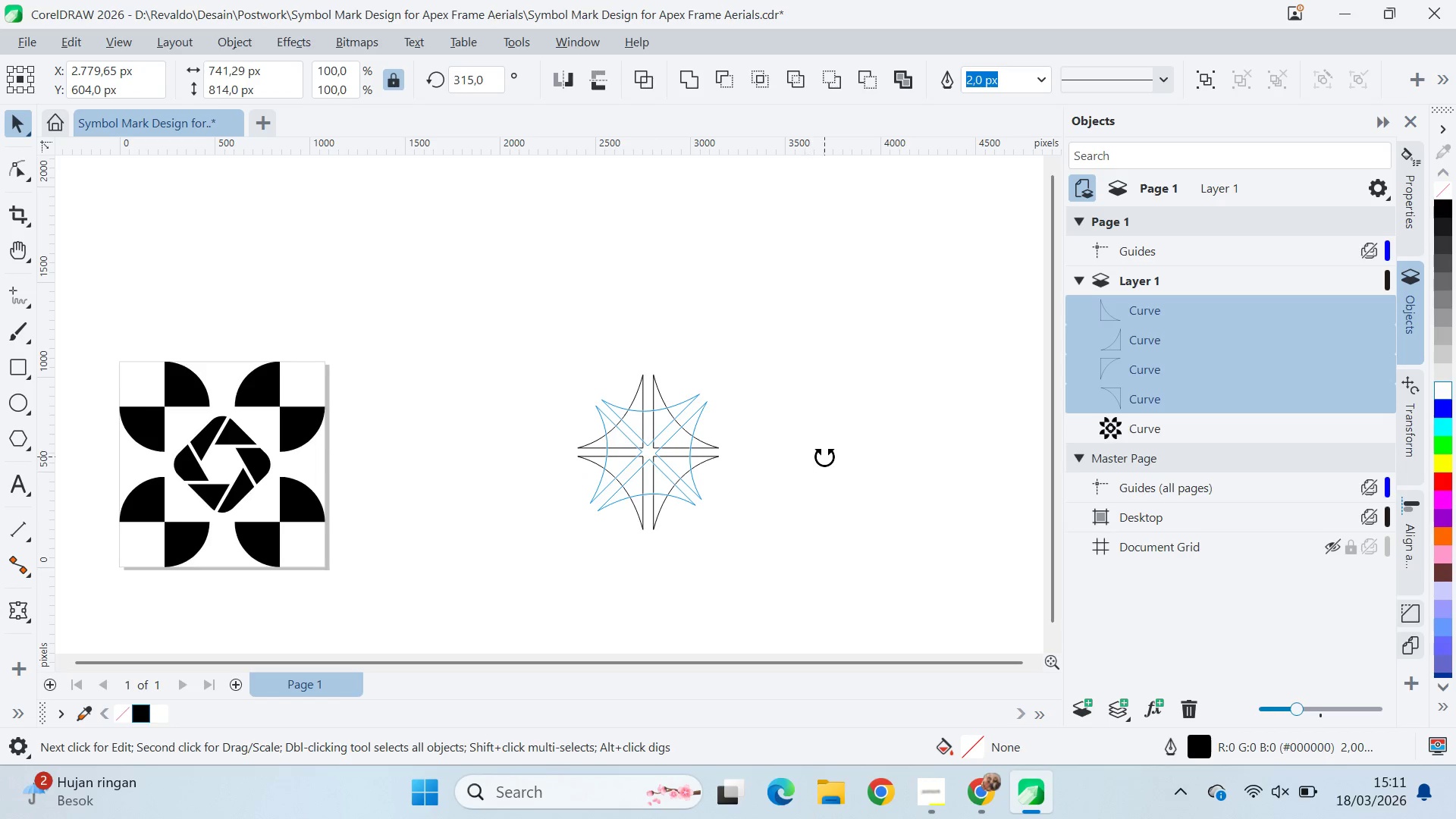 
hold_key(key=ControlLeft, duration=0.86)
 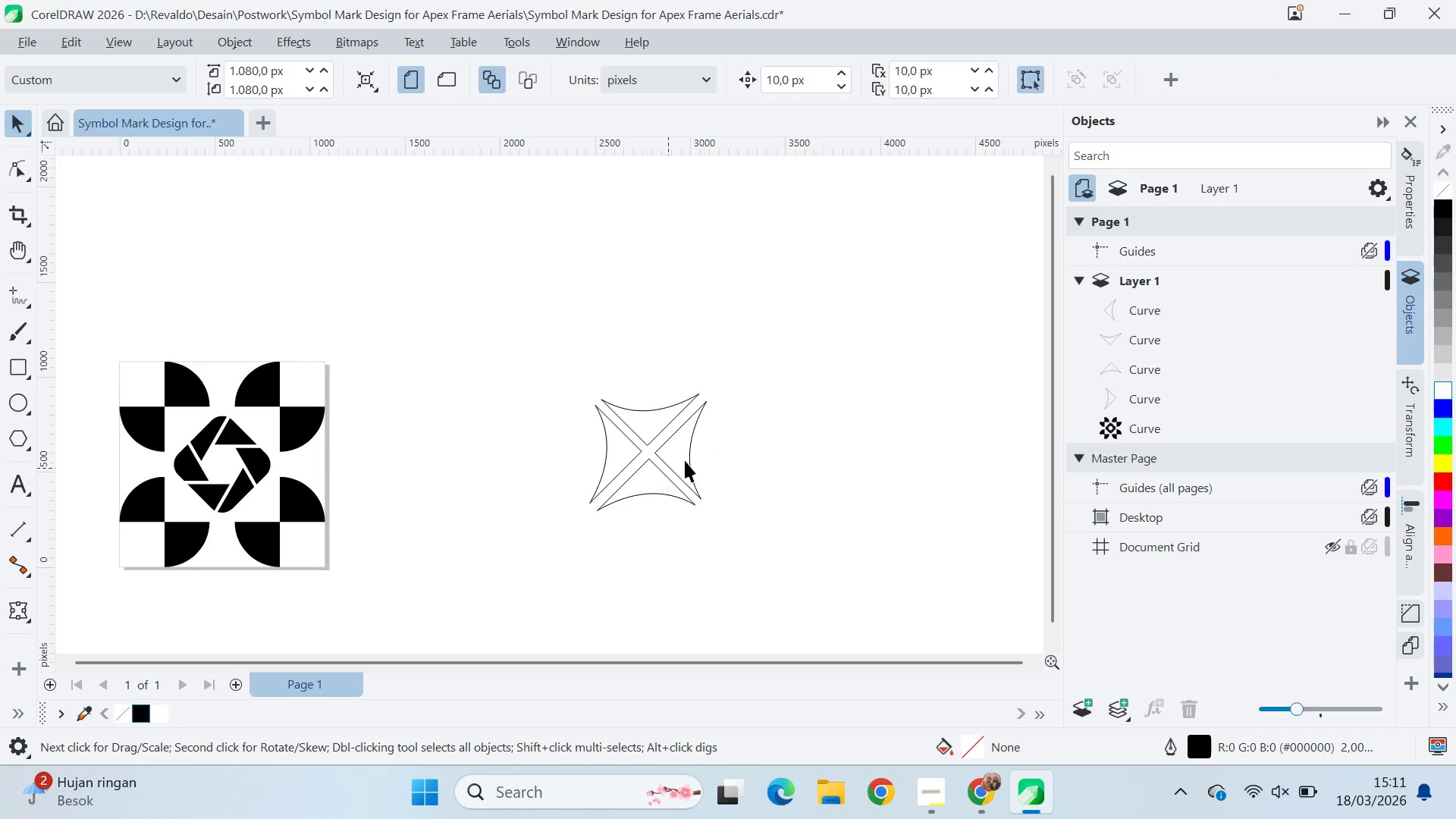 
scroll: coordinate [706, 438], scroll_direction: up, amount: 3.0
 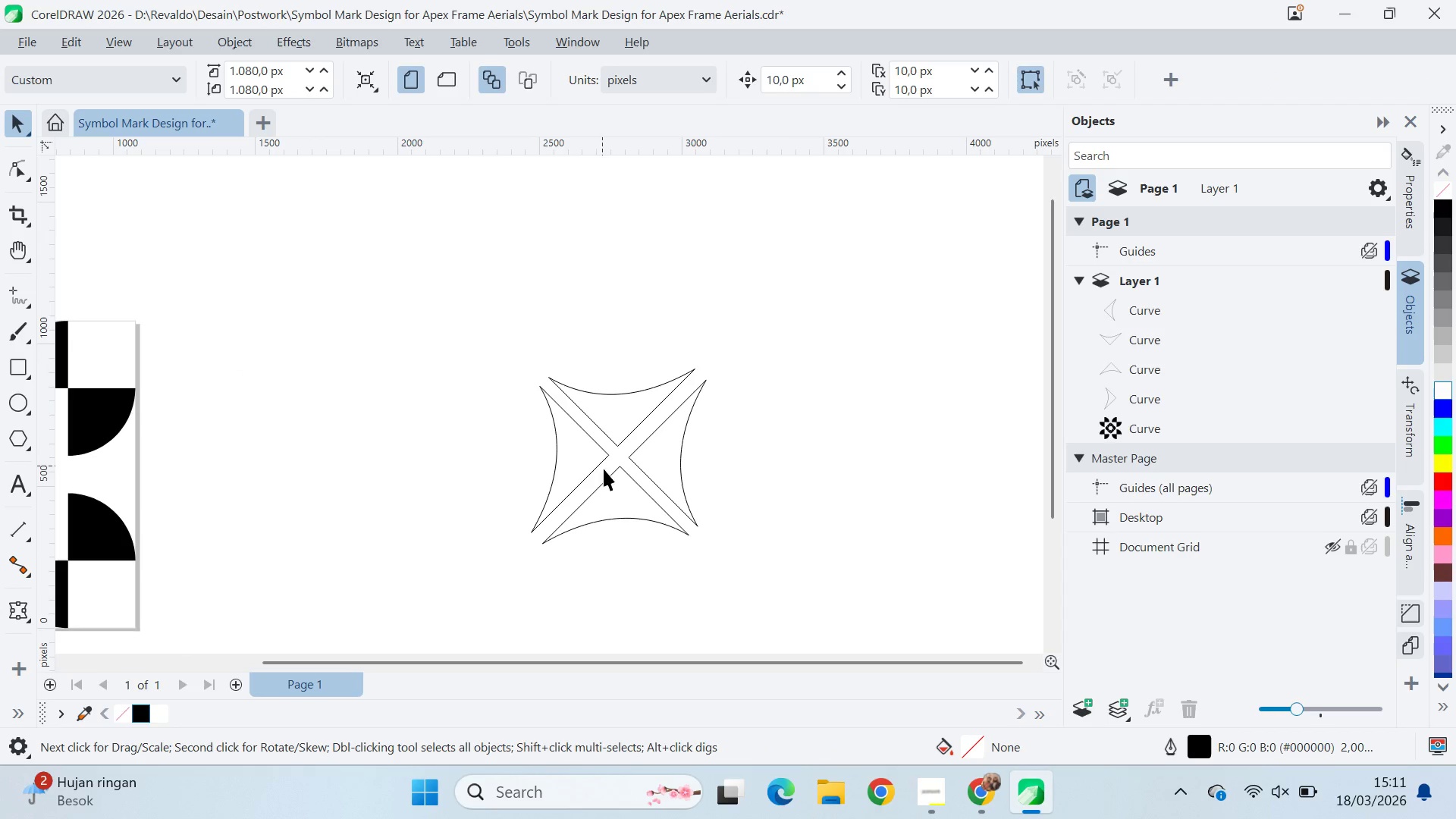 
left_click([619, 476])
 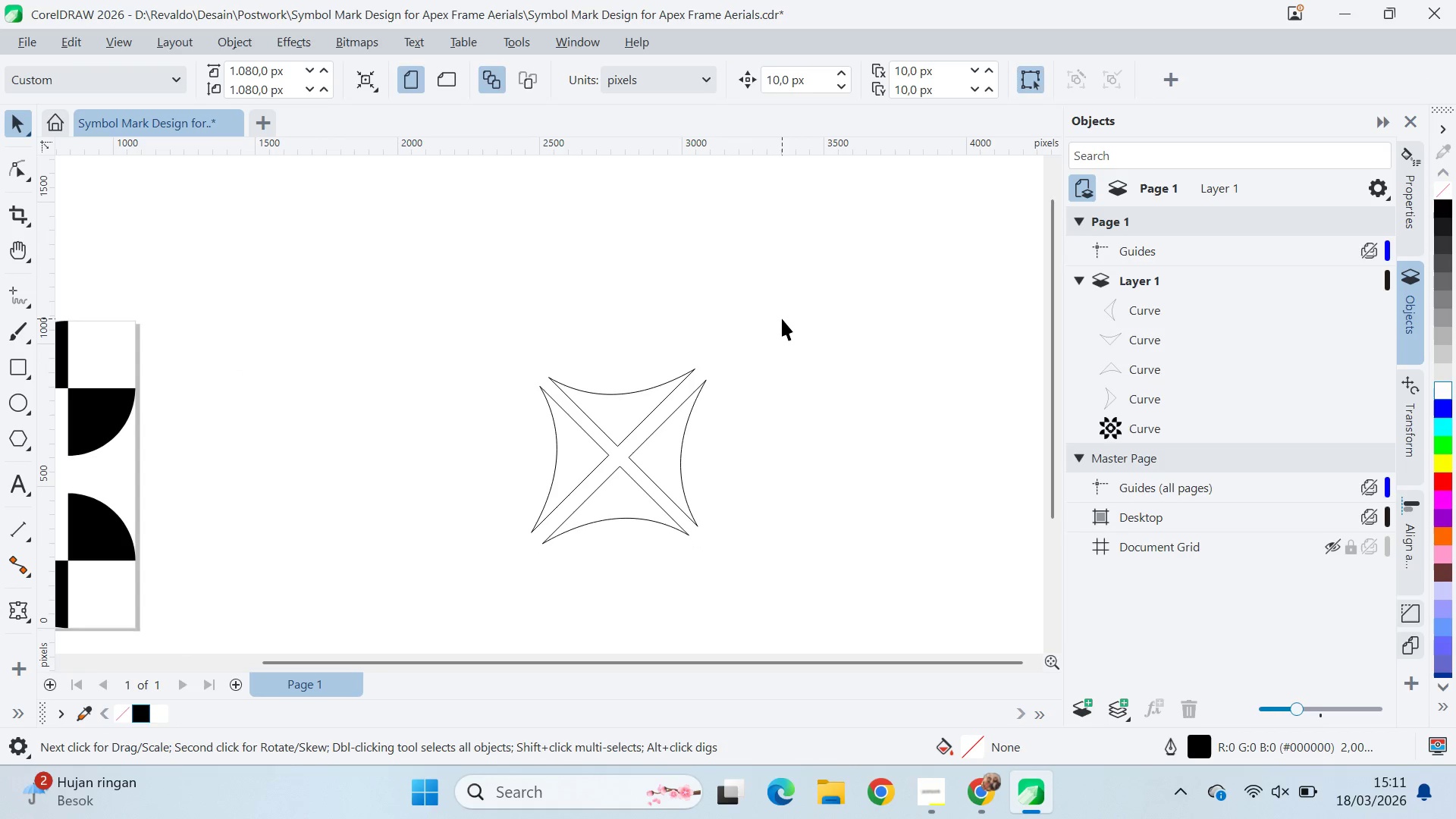 
left_click_drag(start_coordinate=[781, 318], to_coordinate=[494, 576])
 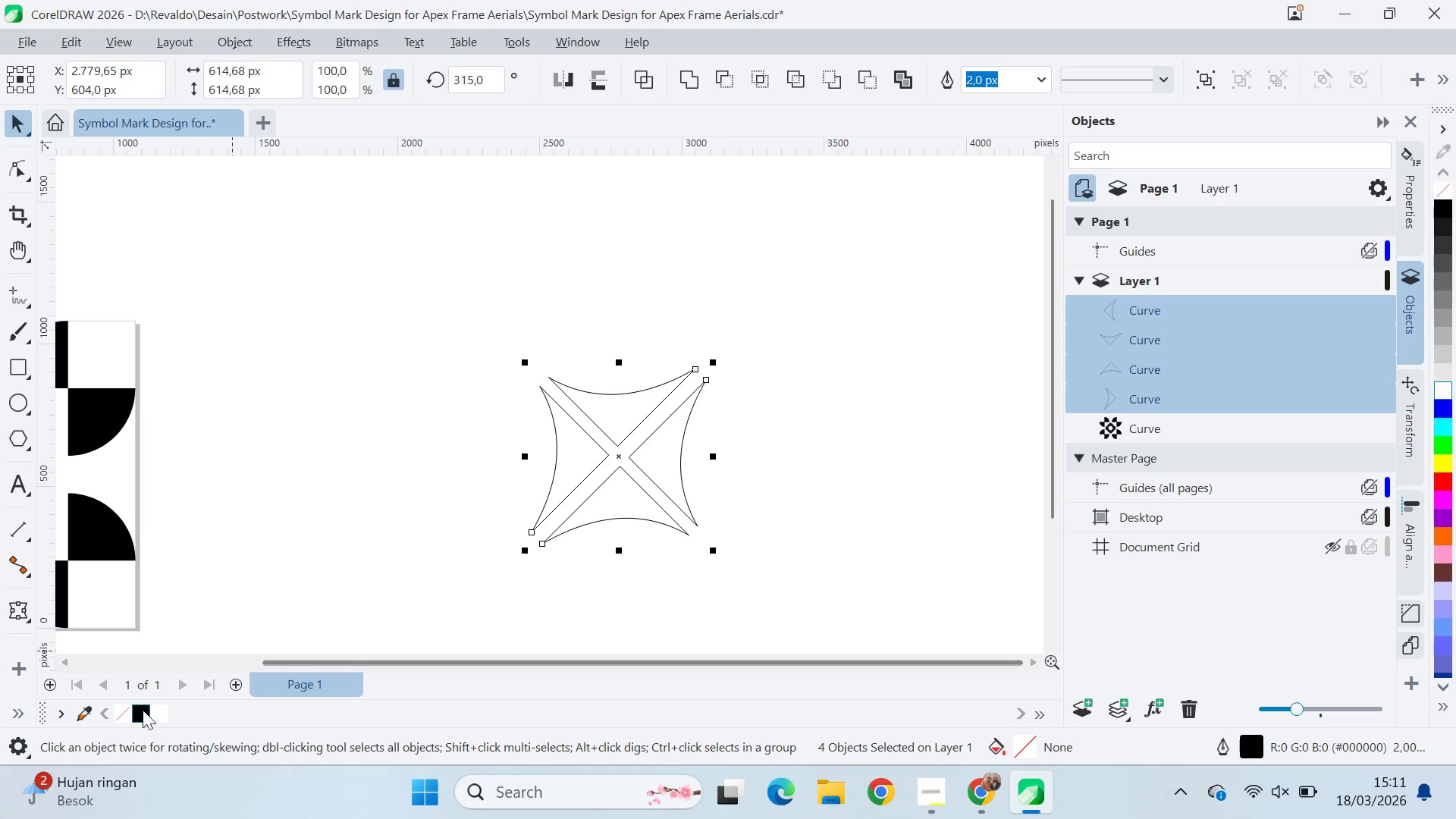 
left_click([140, 711])
 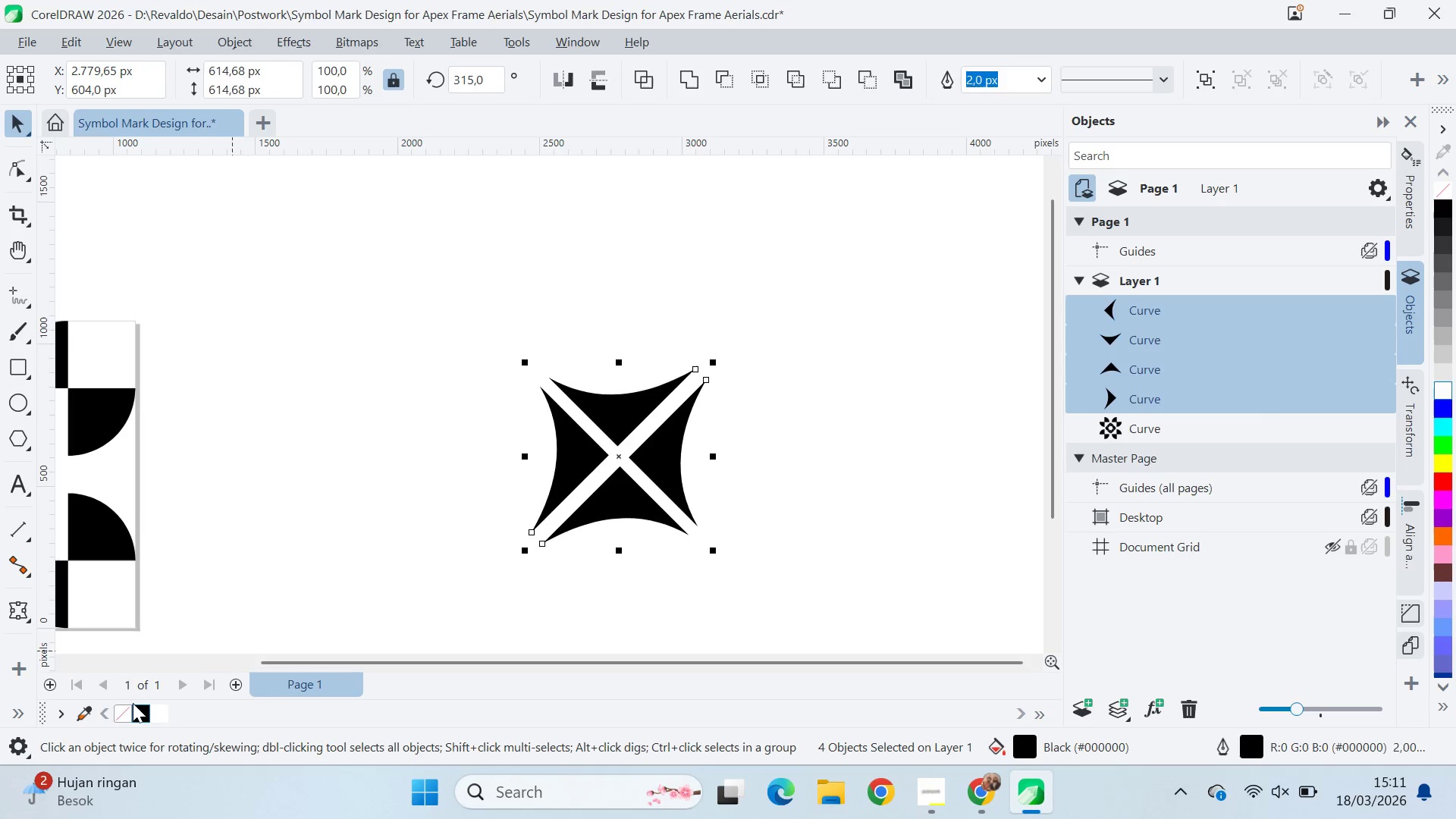 
left_click([453, 447])
 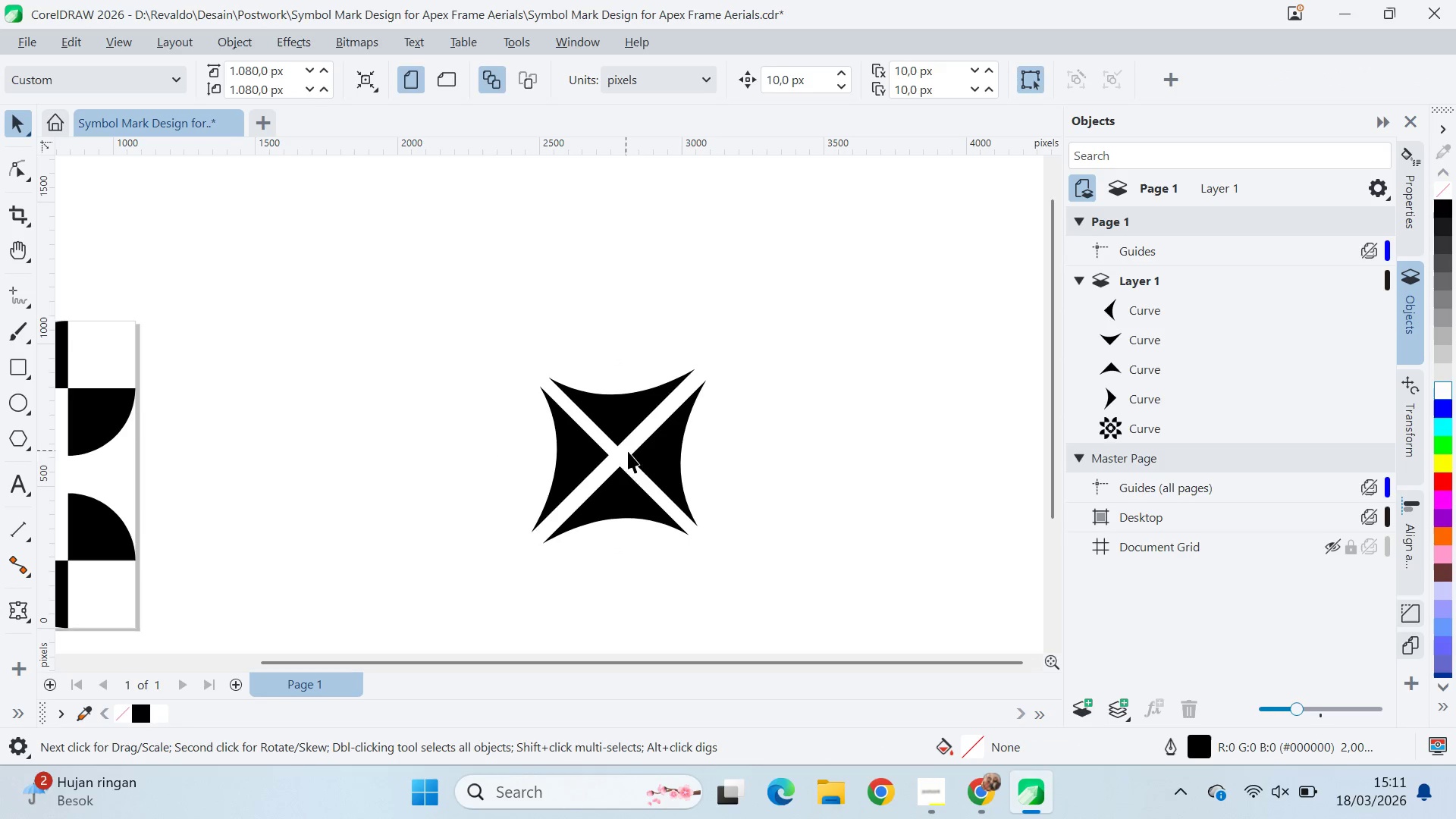 
scroll: coordinate [613, 455], scroll_direction: up, amount: 9.0
 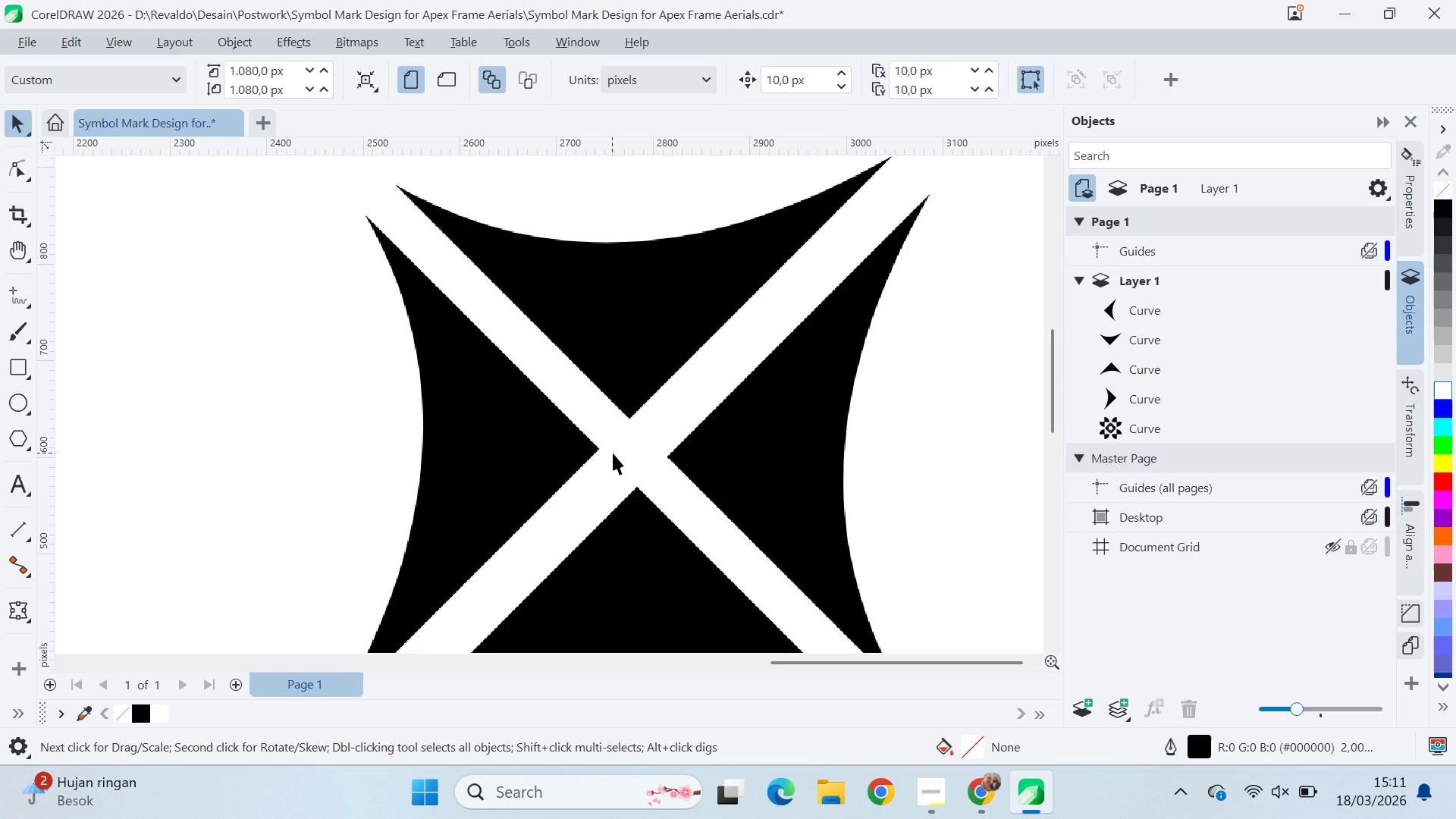 
scroll: coordinate [625, 457], scroll_direction: down, amount: 7.0
 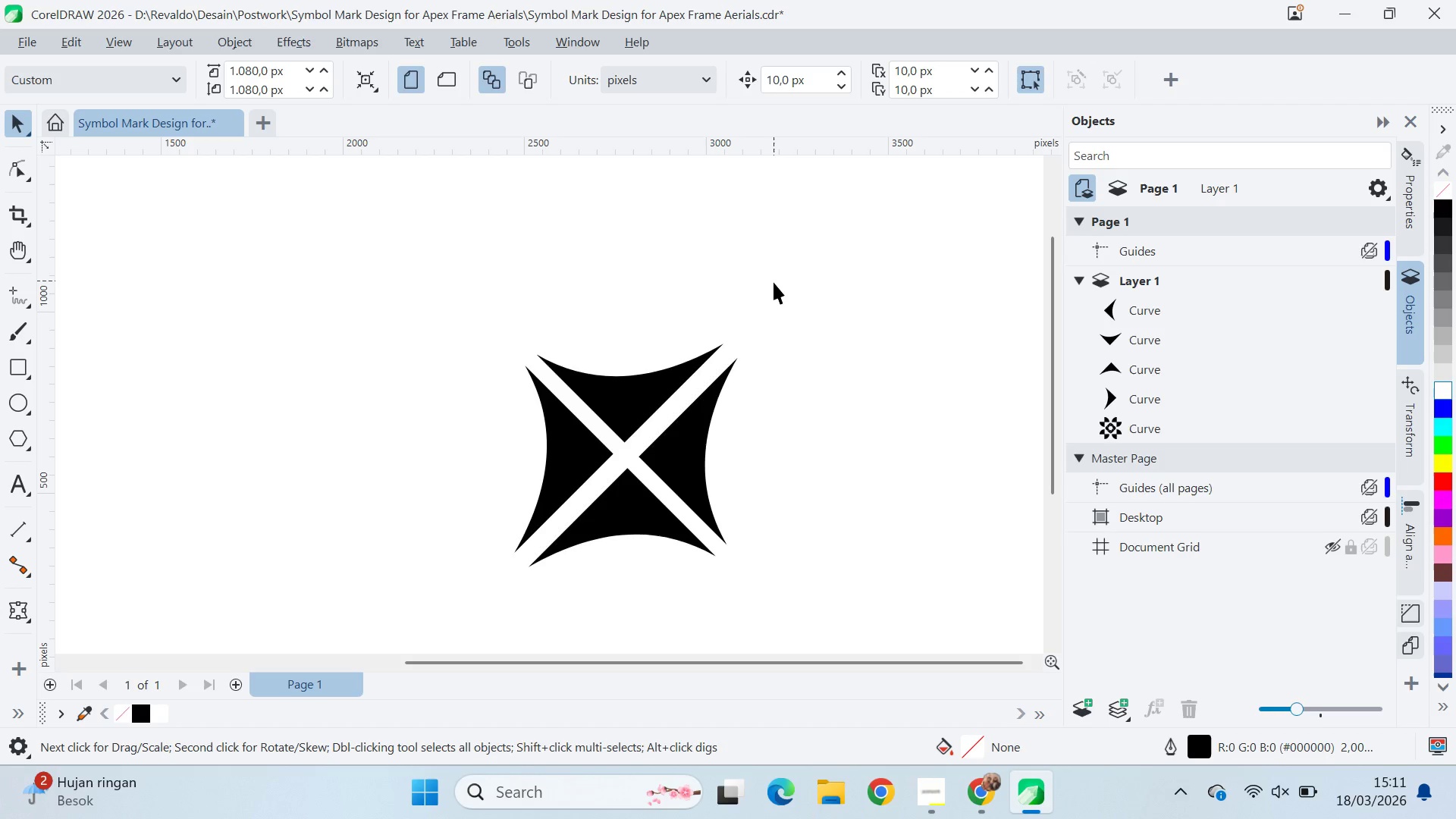 
wait(9.18)
 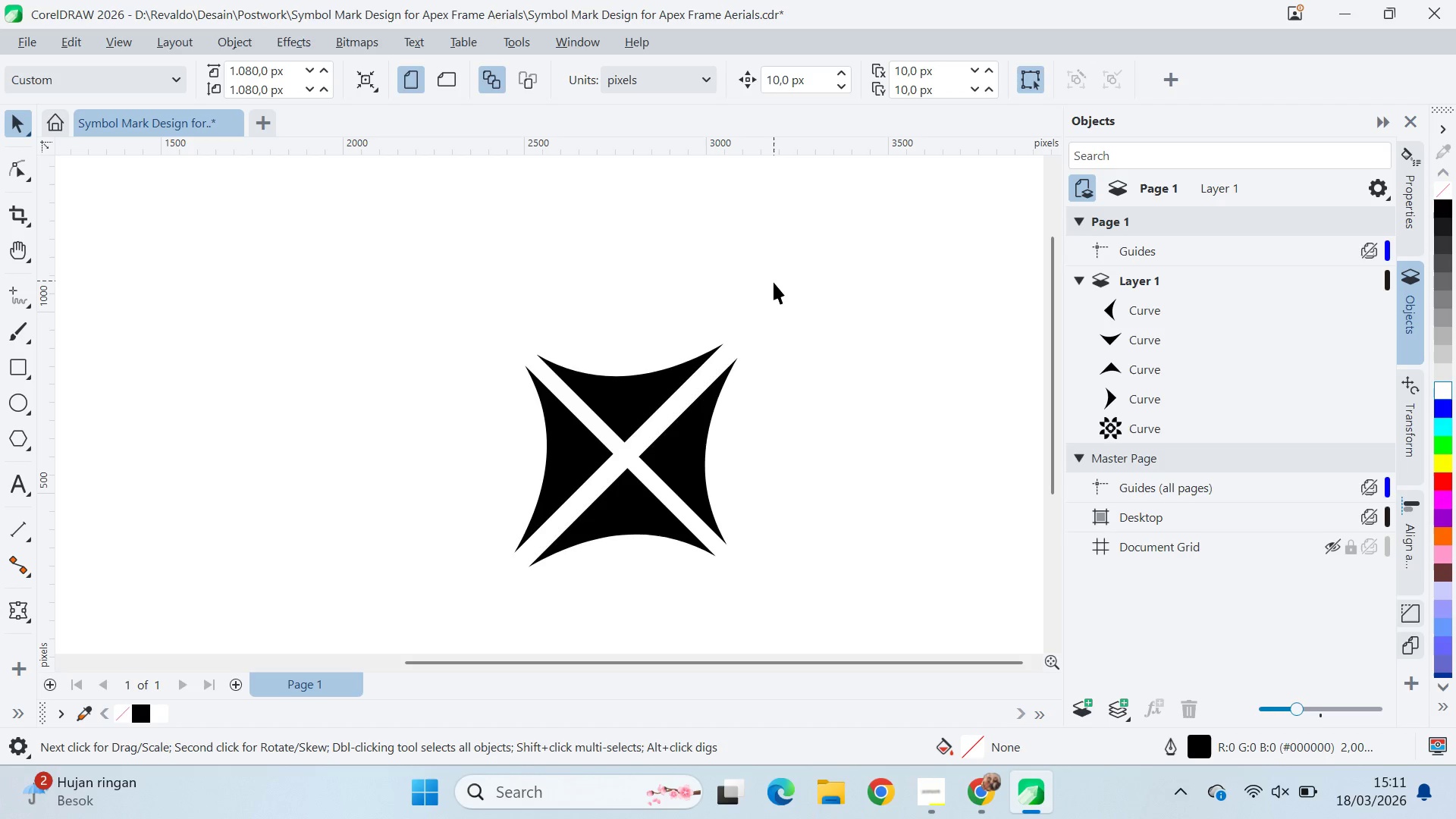 
scroll: coordinate [460, 410], scroll_direction: down, amount: 7.0
 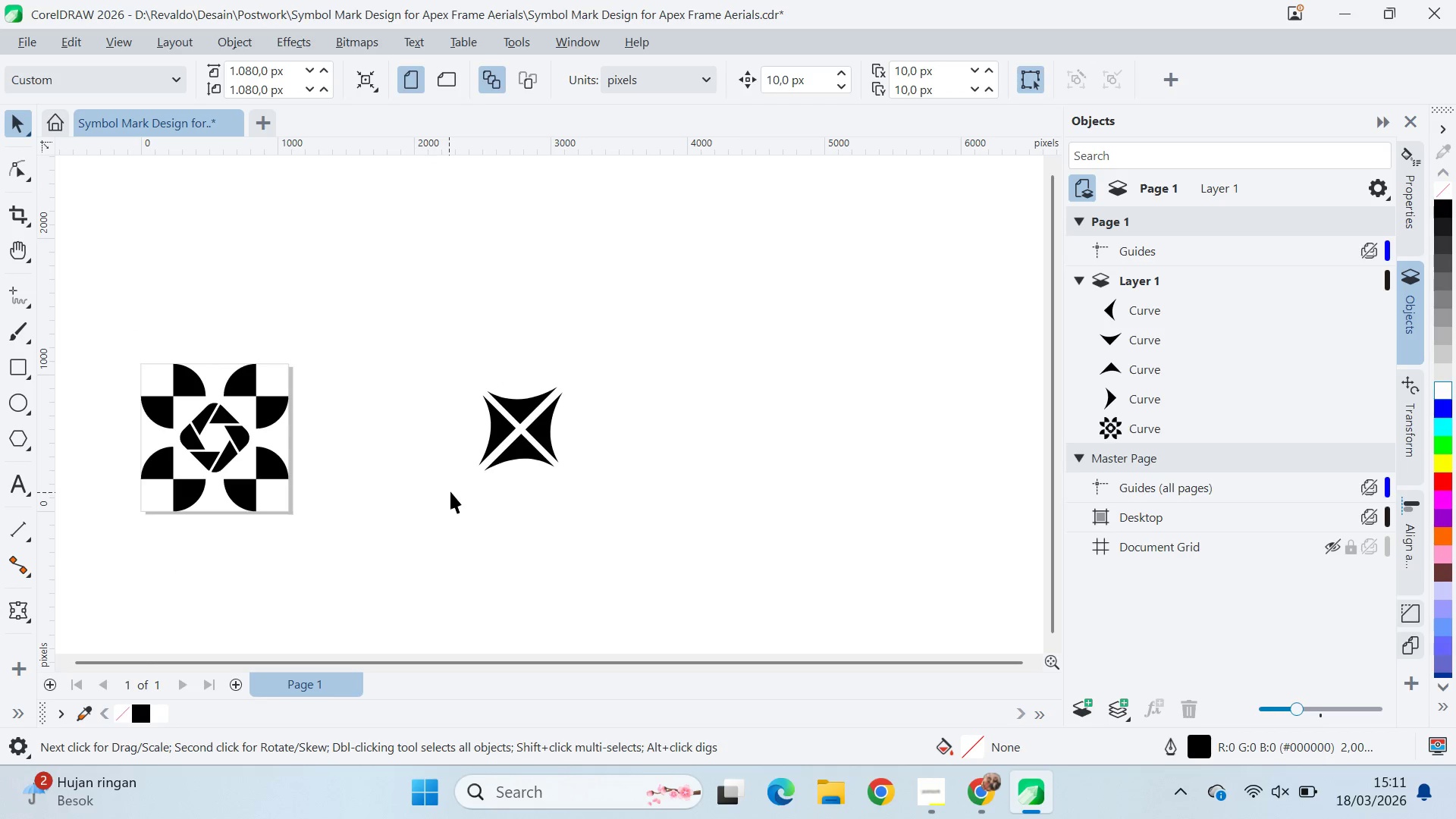 
left_click_drag(start_coordinate=[446, 491], to_coordinate=[743, 242])
 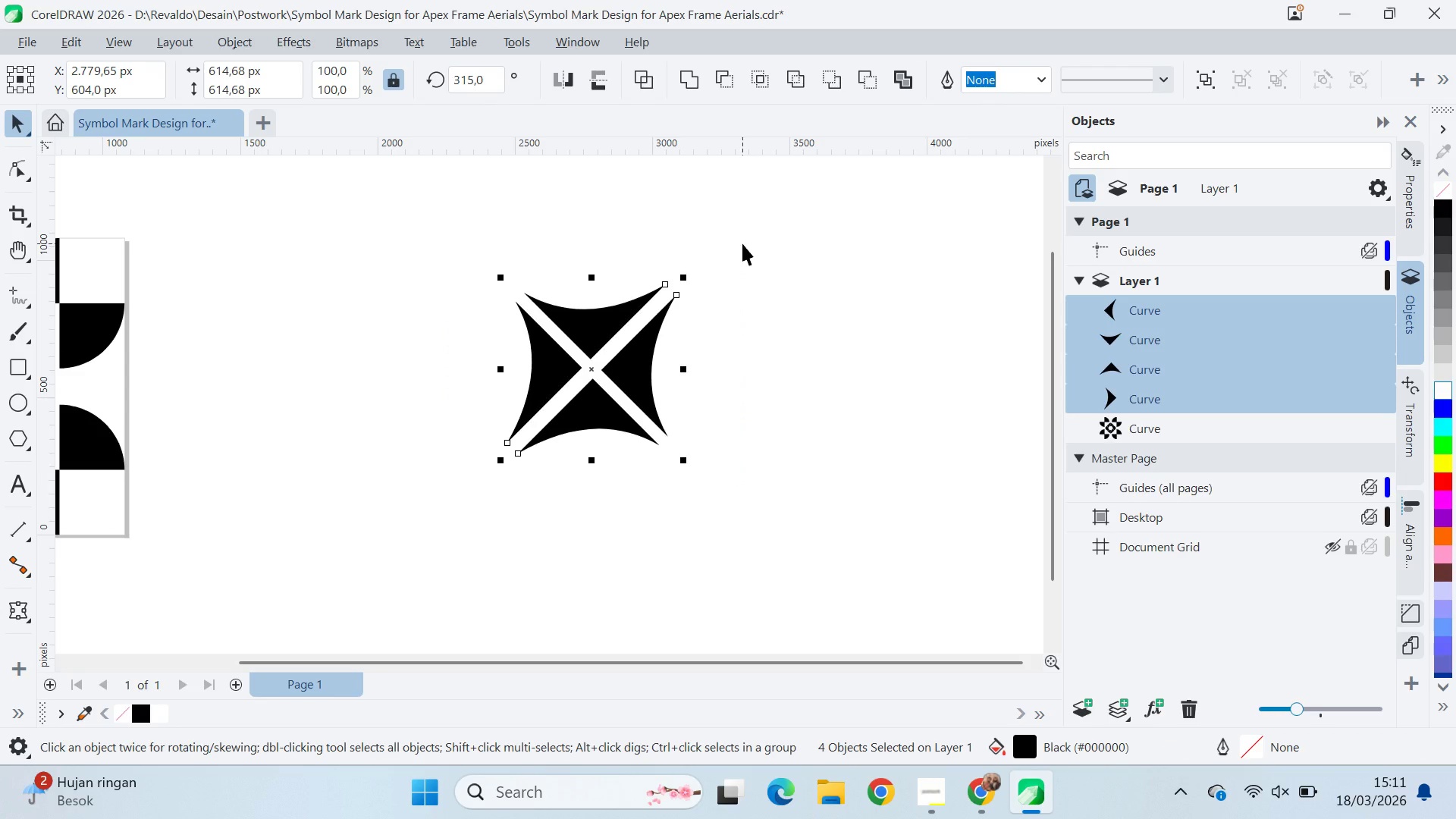 
scroll: coordinate [450, 488], scroll_direction: up, amount: 5.0
 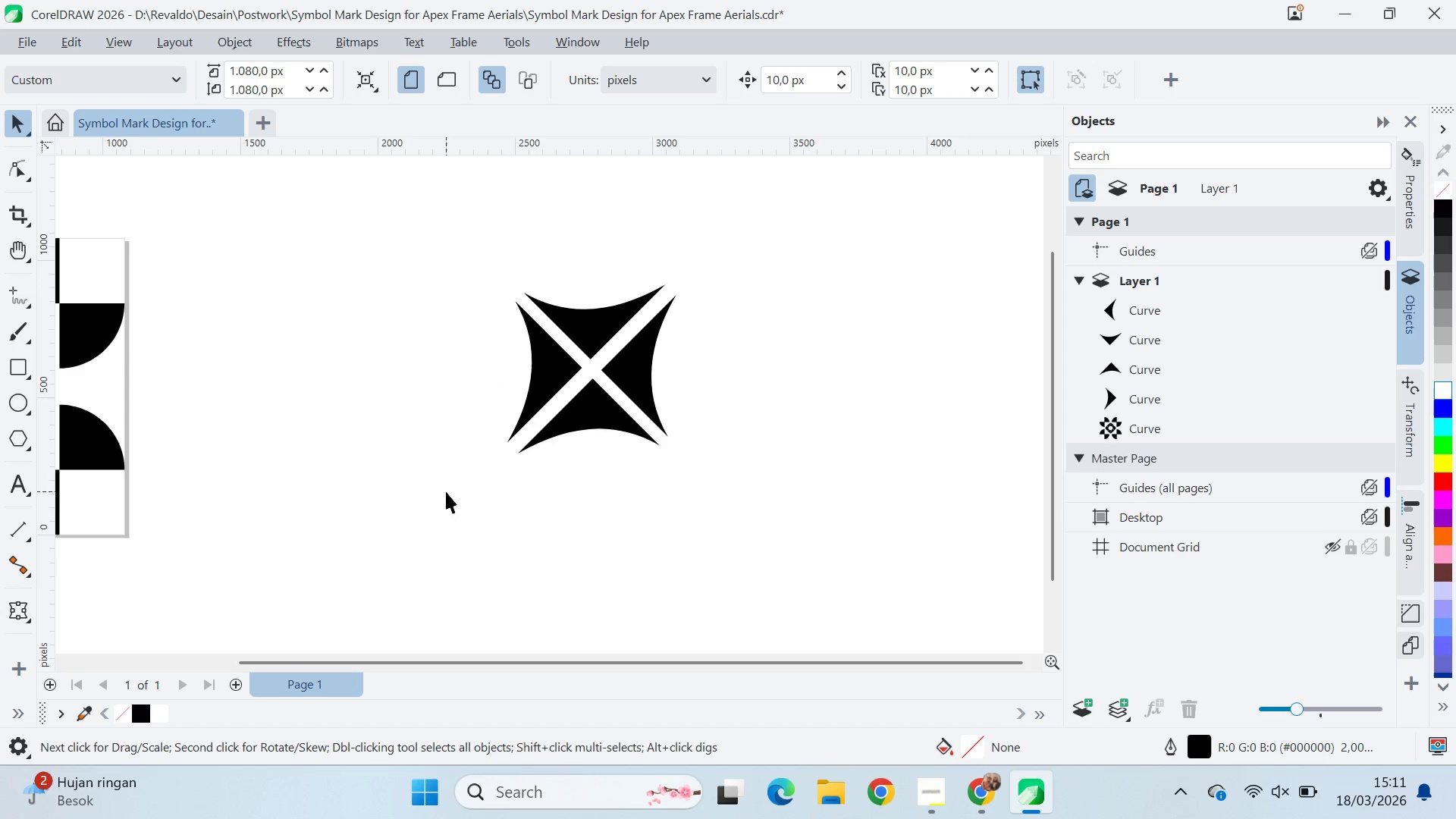 
key(Delete)
 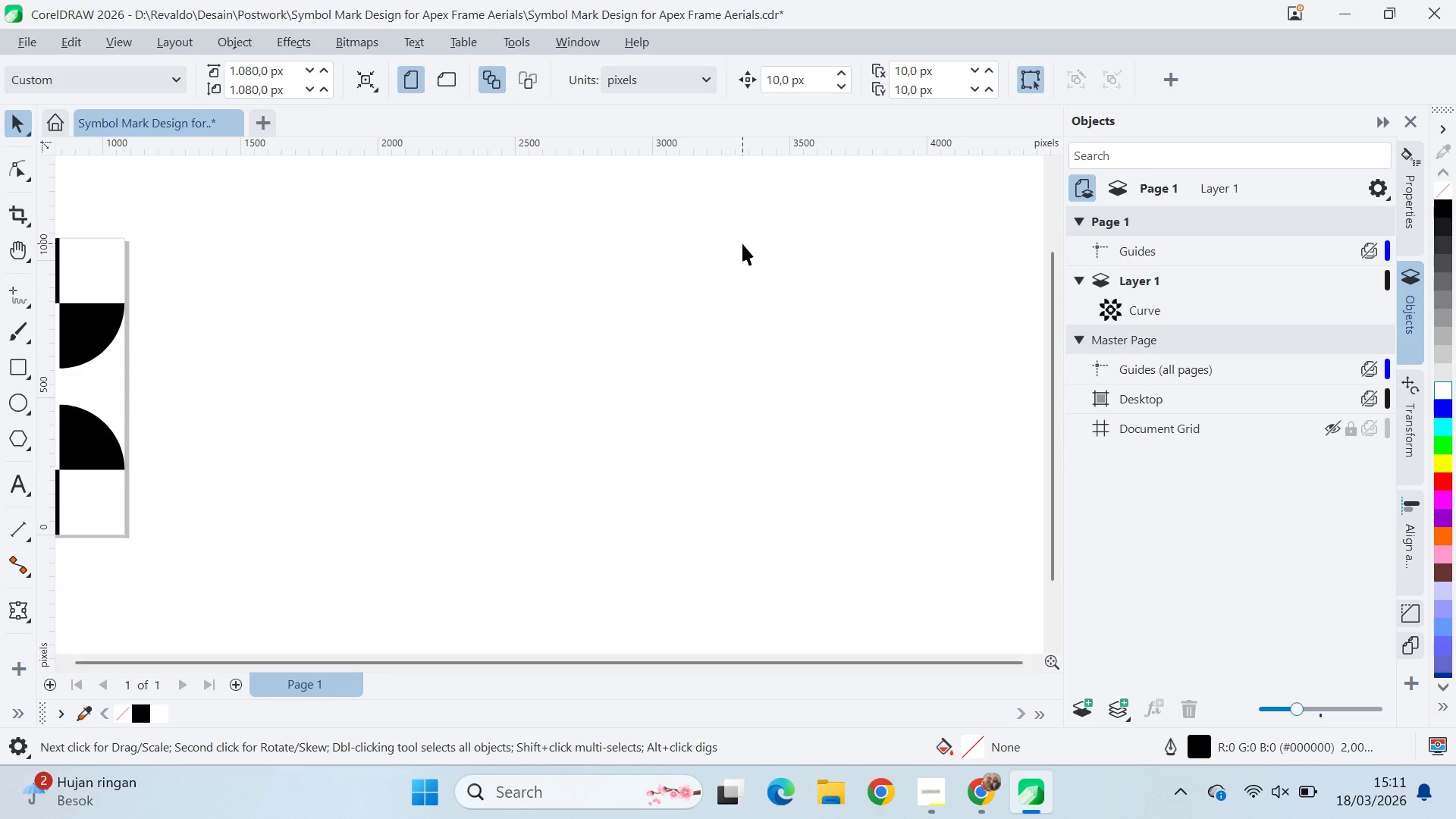 
key(Control+S)
 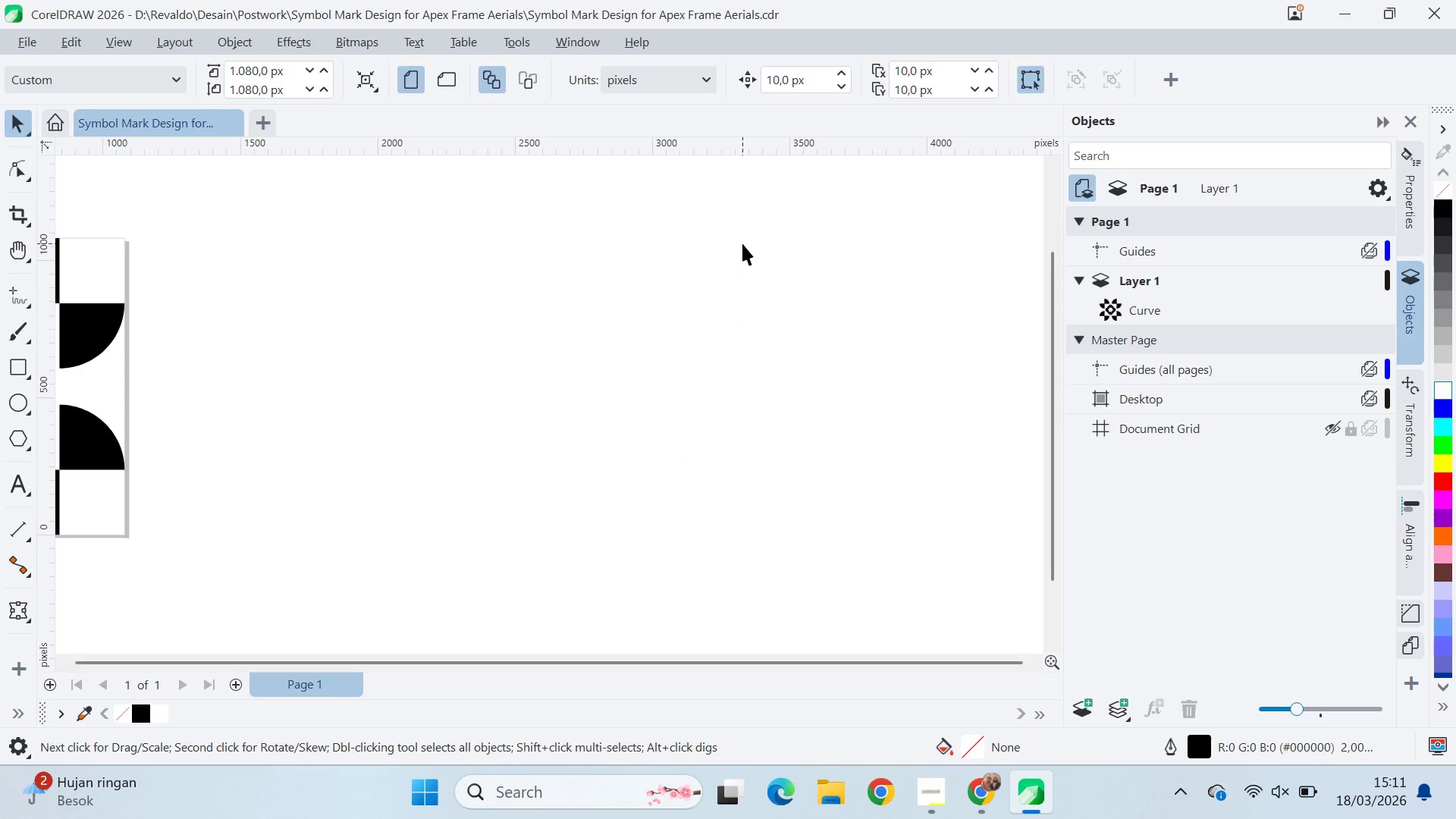 
key(Control+S)
 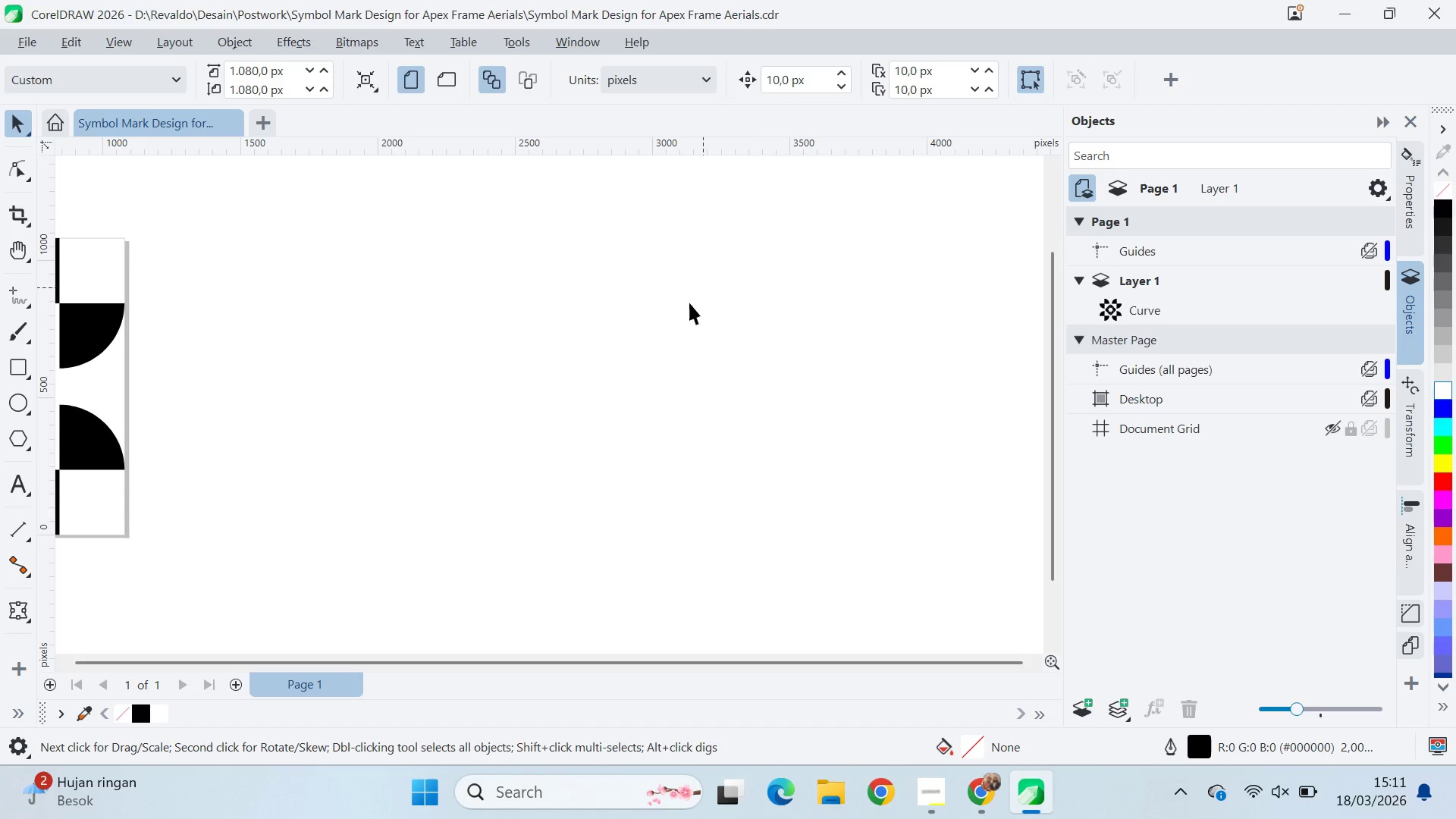 
left_click_drag(start_coordinate=[667, 327], to_coordinate=[664, 331])
 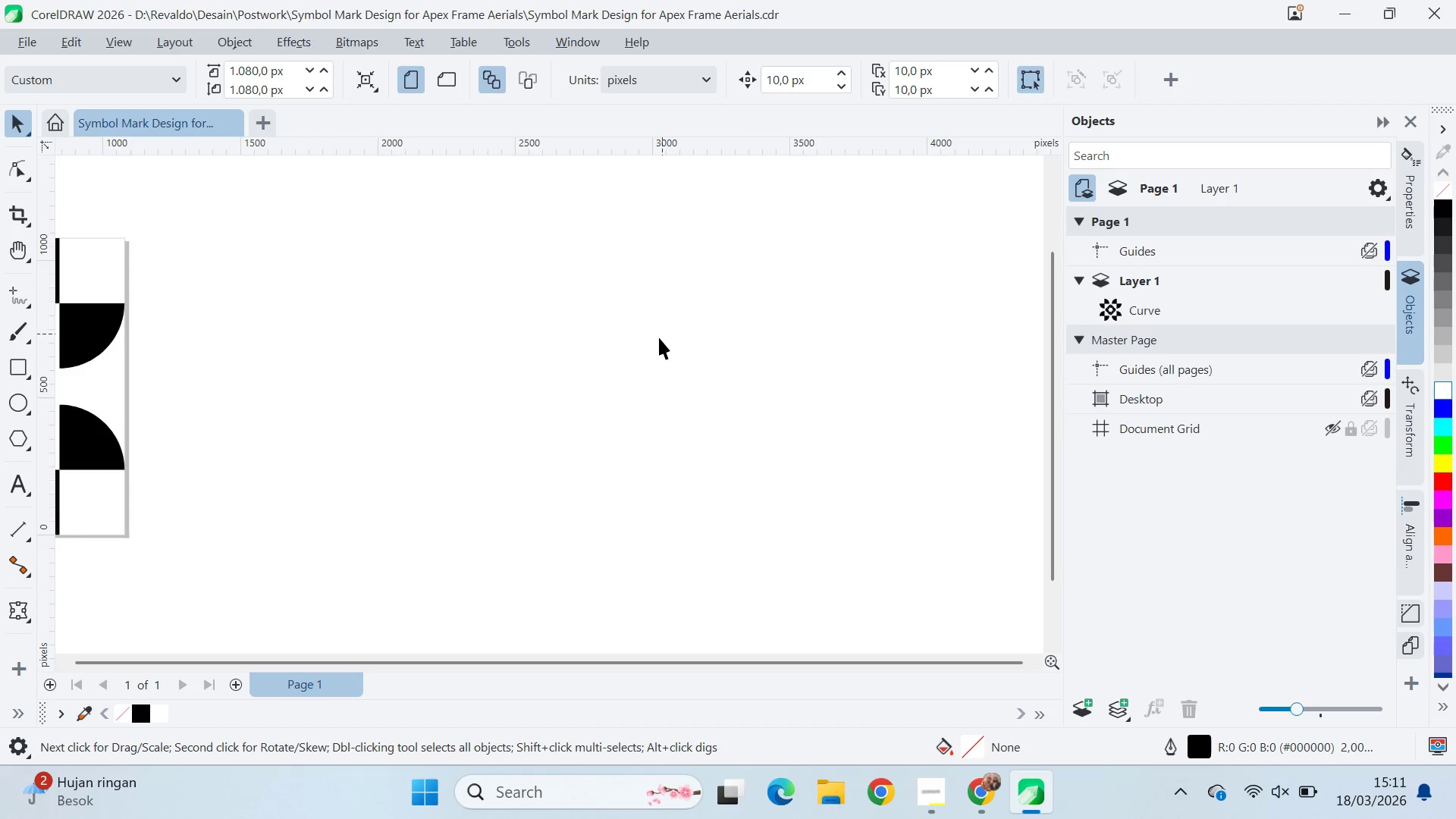 
key(Q)
 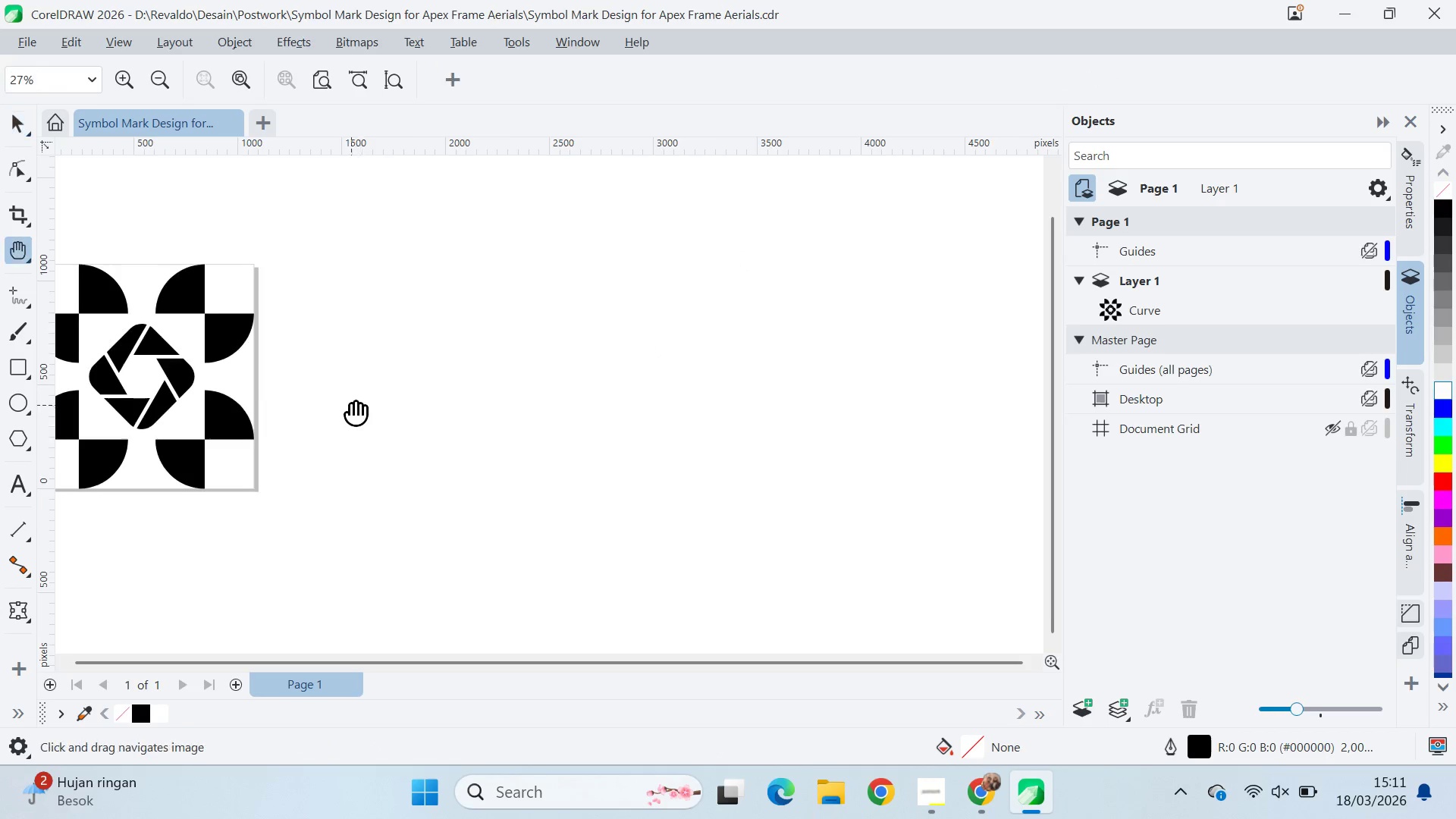 
scroll: coordinate [656, 344], scroll_direction: down, amount: 2.0
 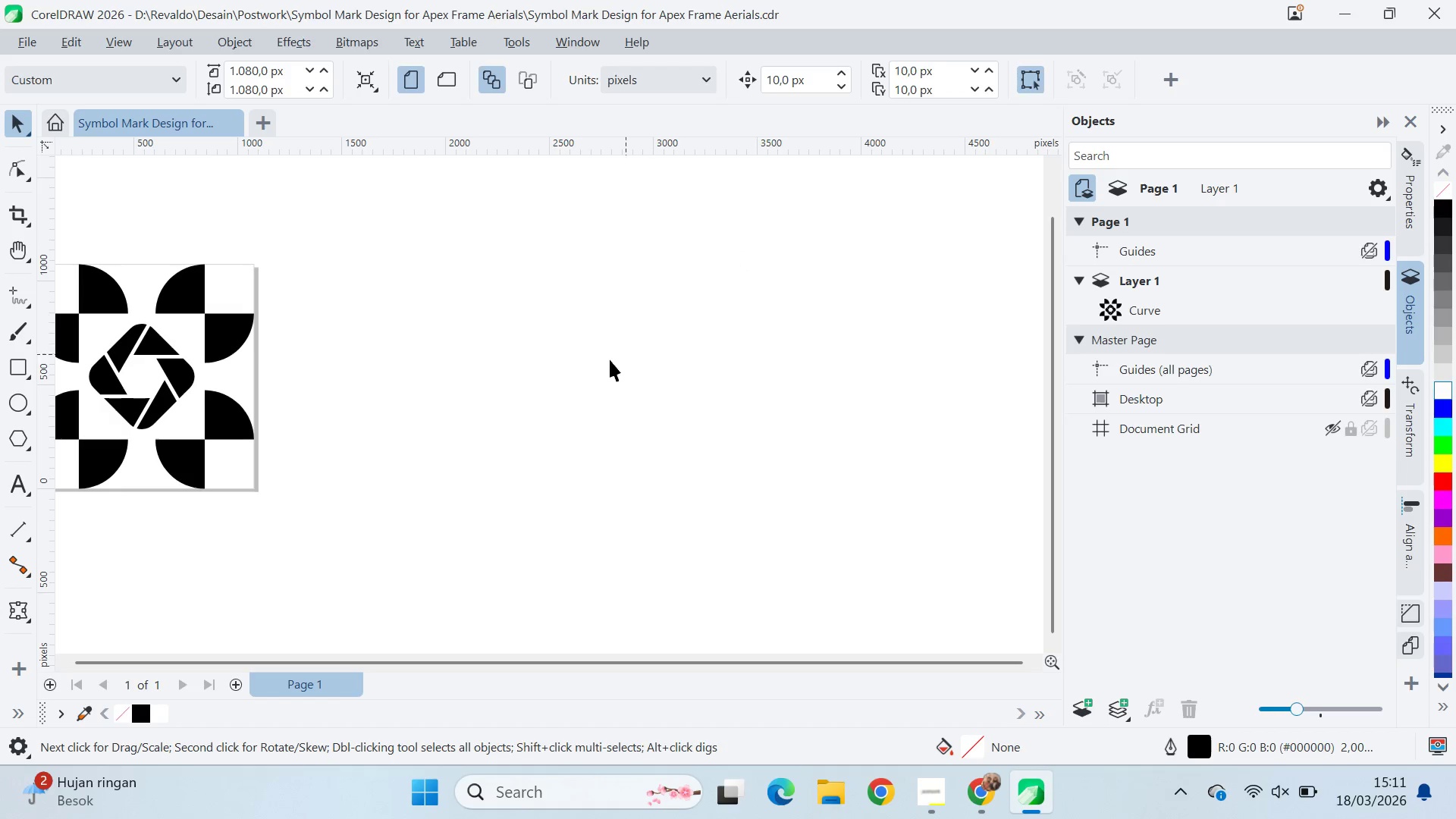 
left_click_drag(start_coordinate=[359, 406], to_coordinate=[810, 438])
 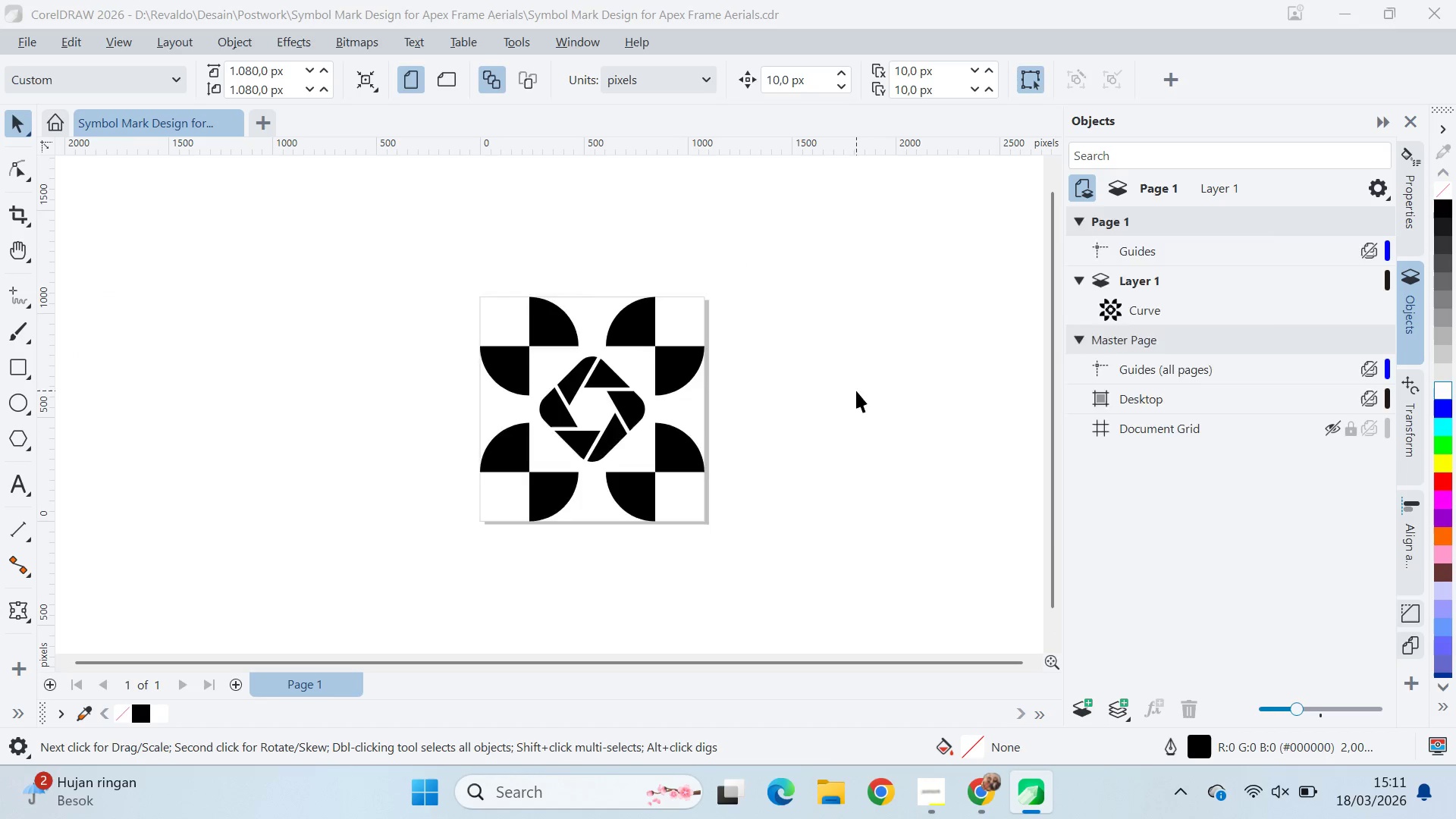 
key(V)
 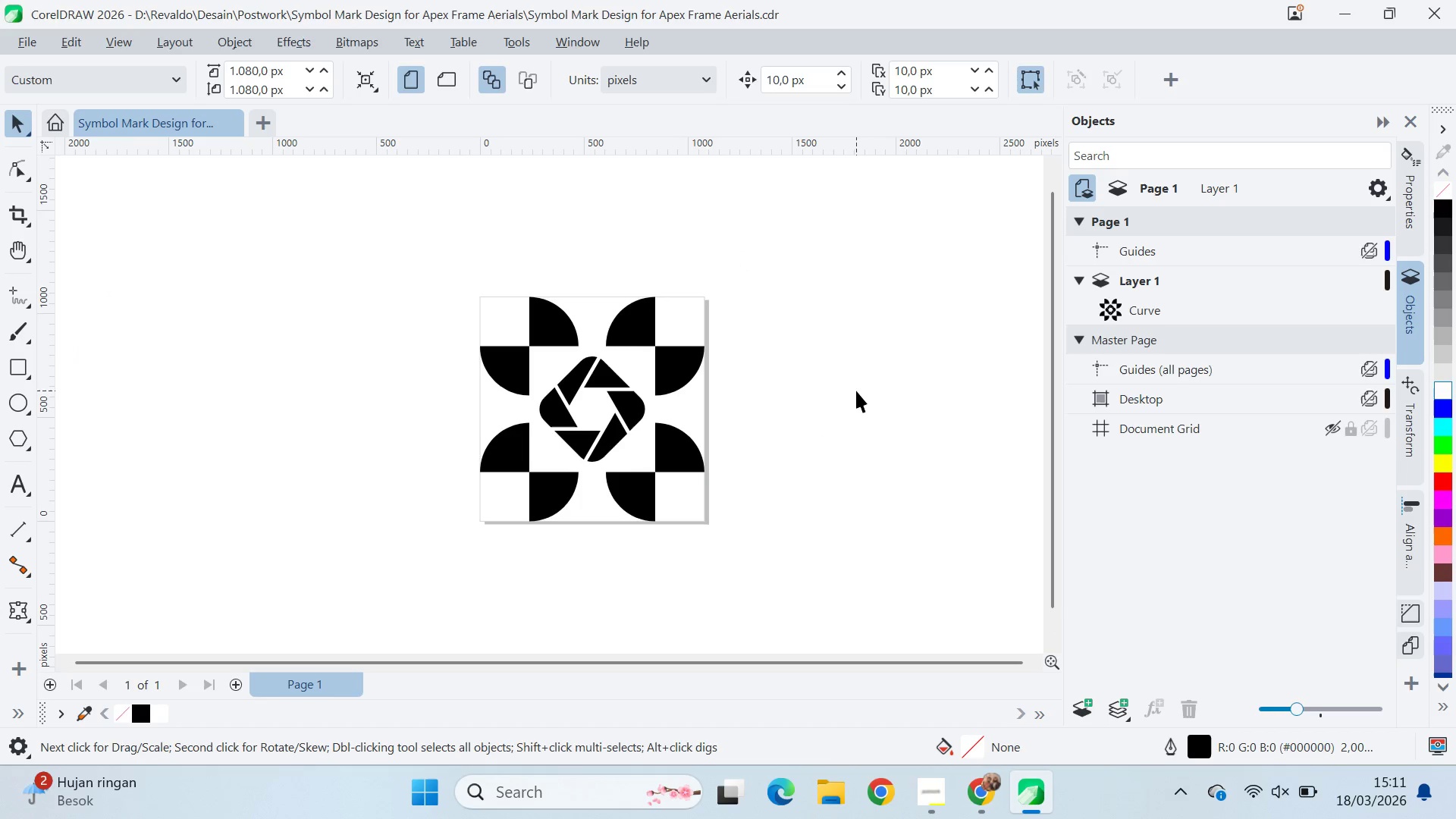 
key(Alt+Tab)